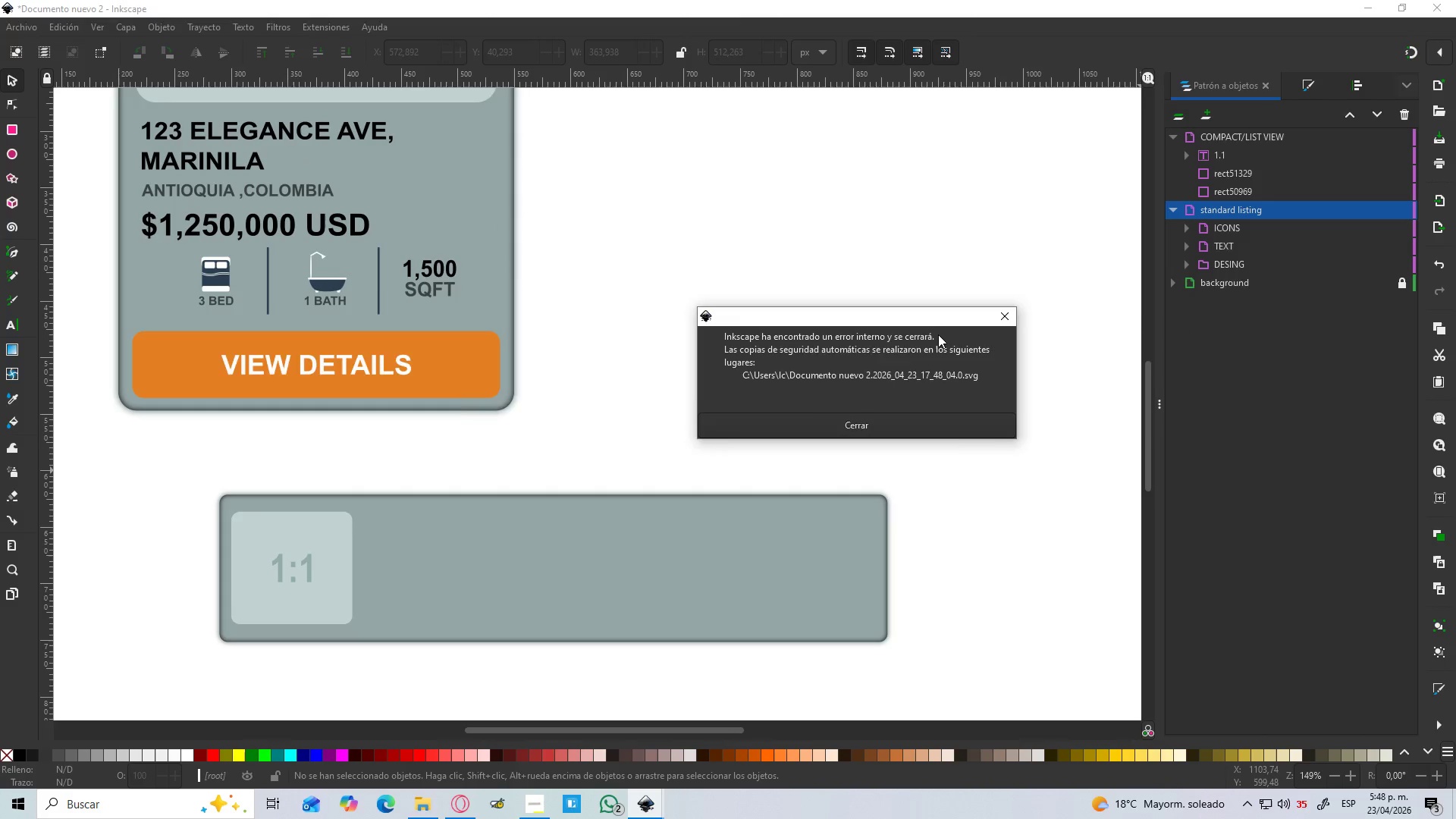 
key(Alt+Tab)
 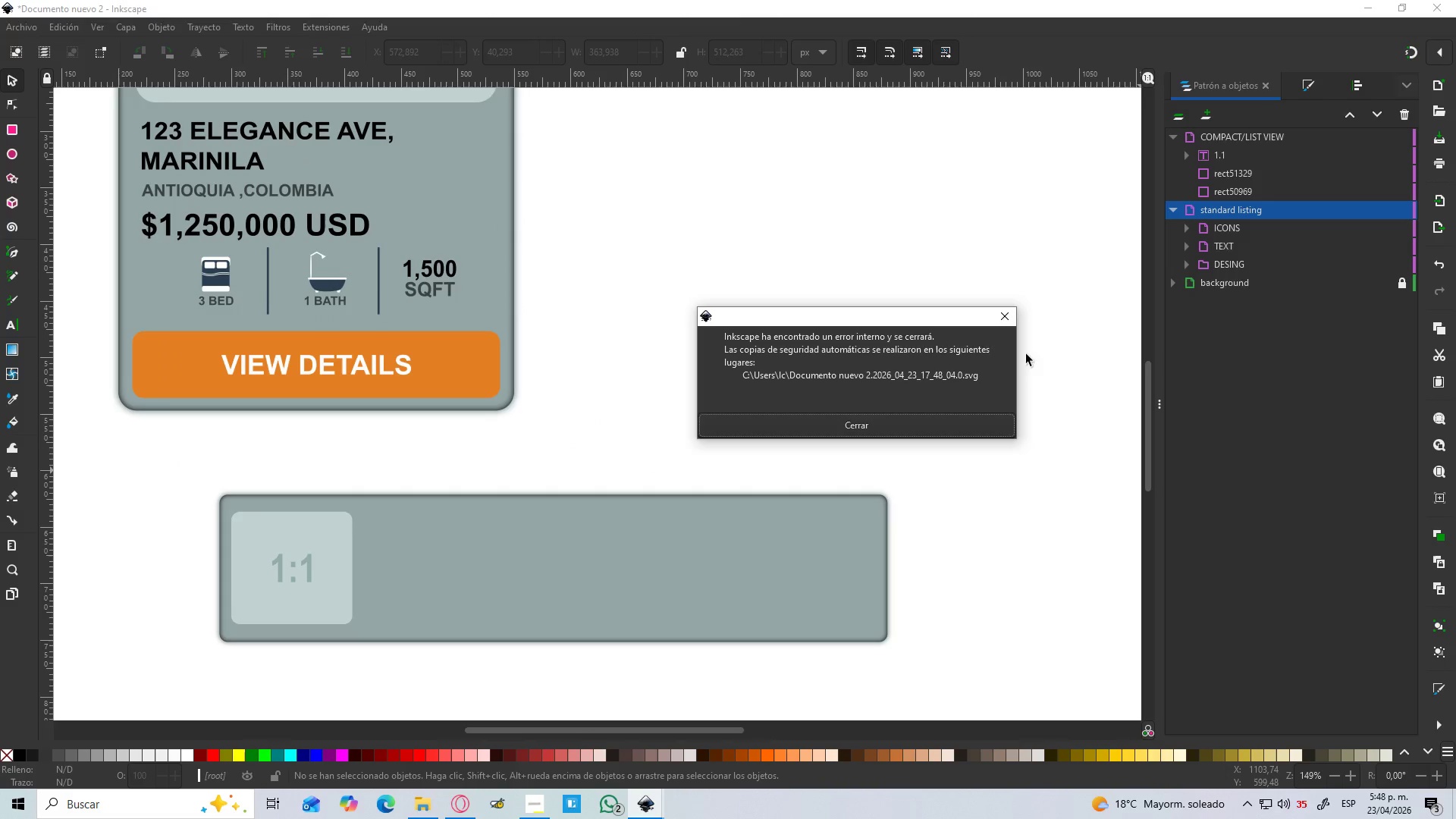 
key(Alt+AltLeft)
 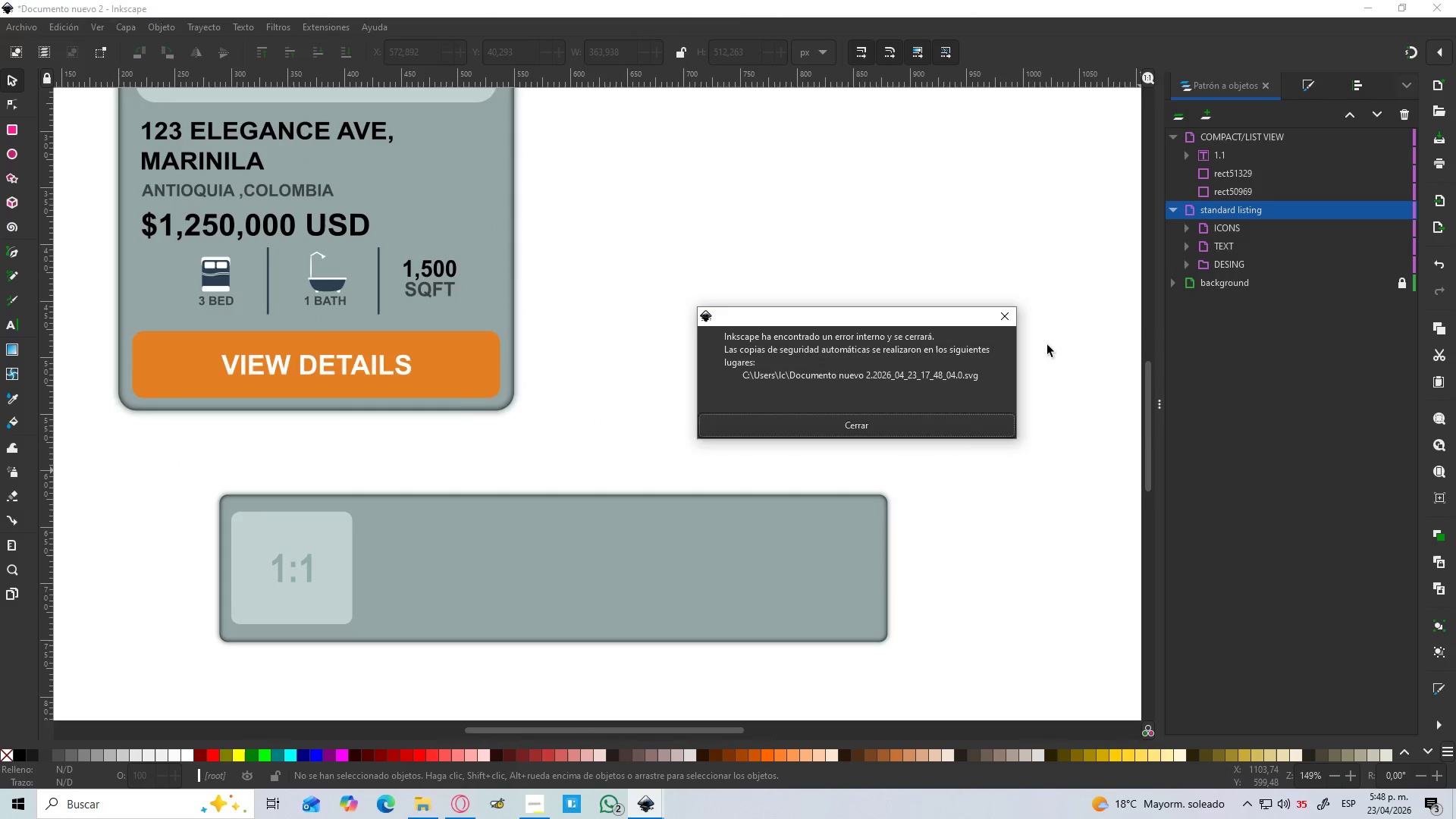 
key(Alt+Tab)
 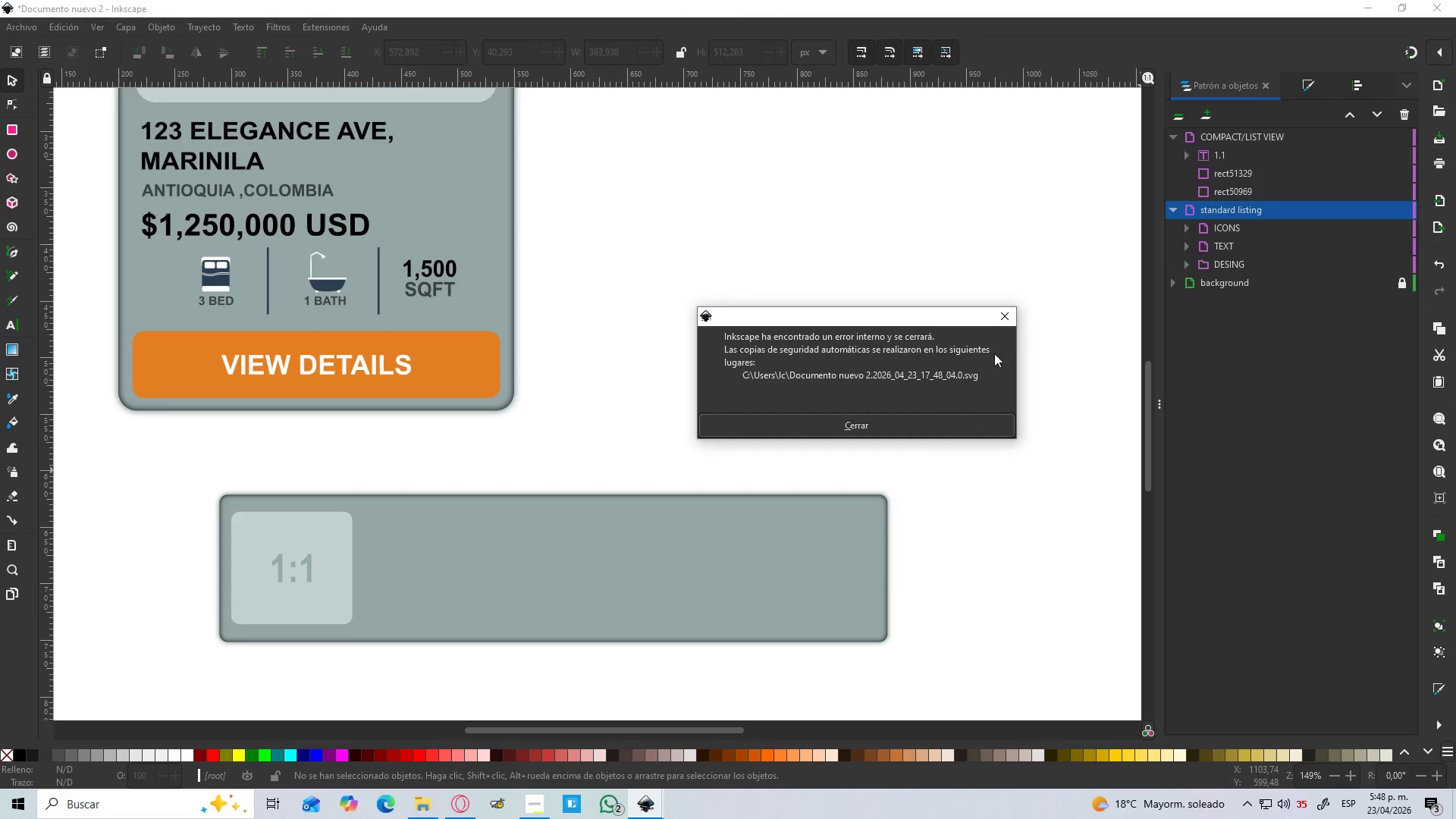 
left_click([1008, 317])
 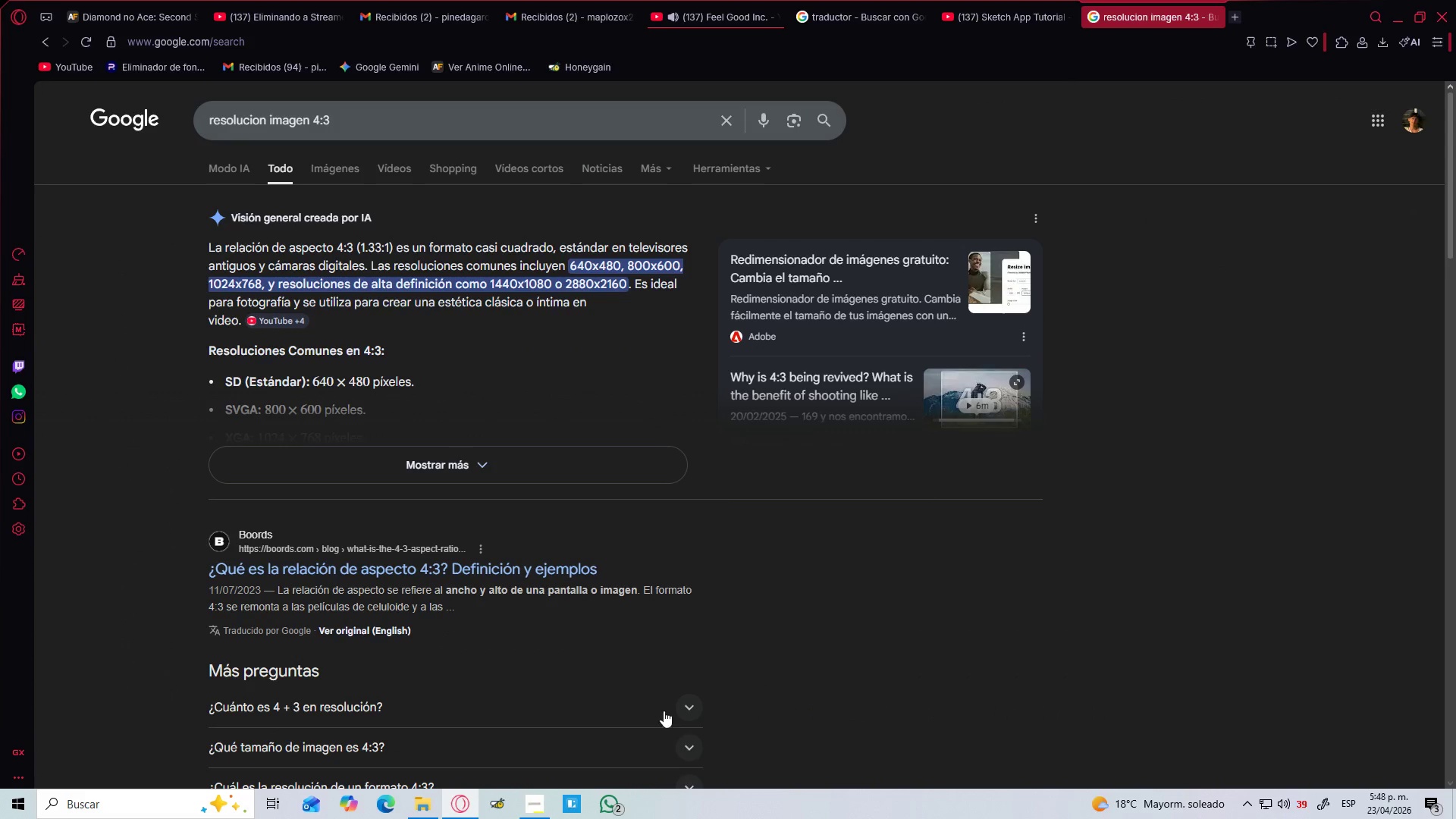 
left_click([1455, 818])
 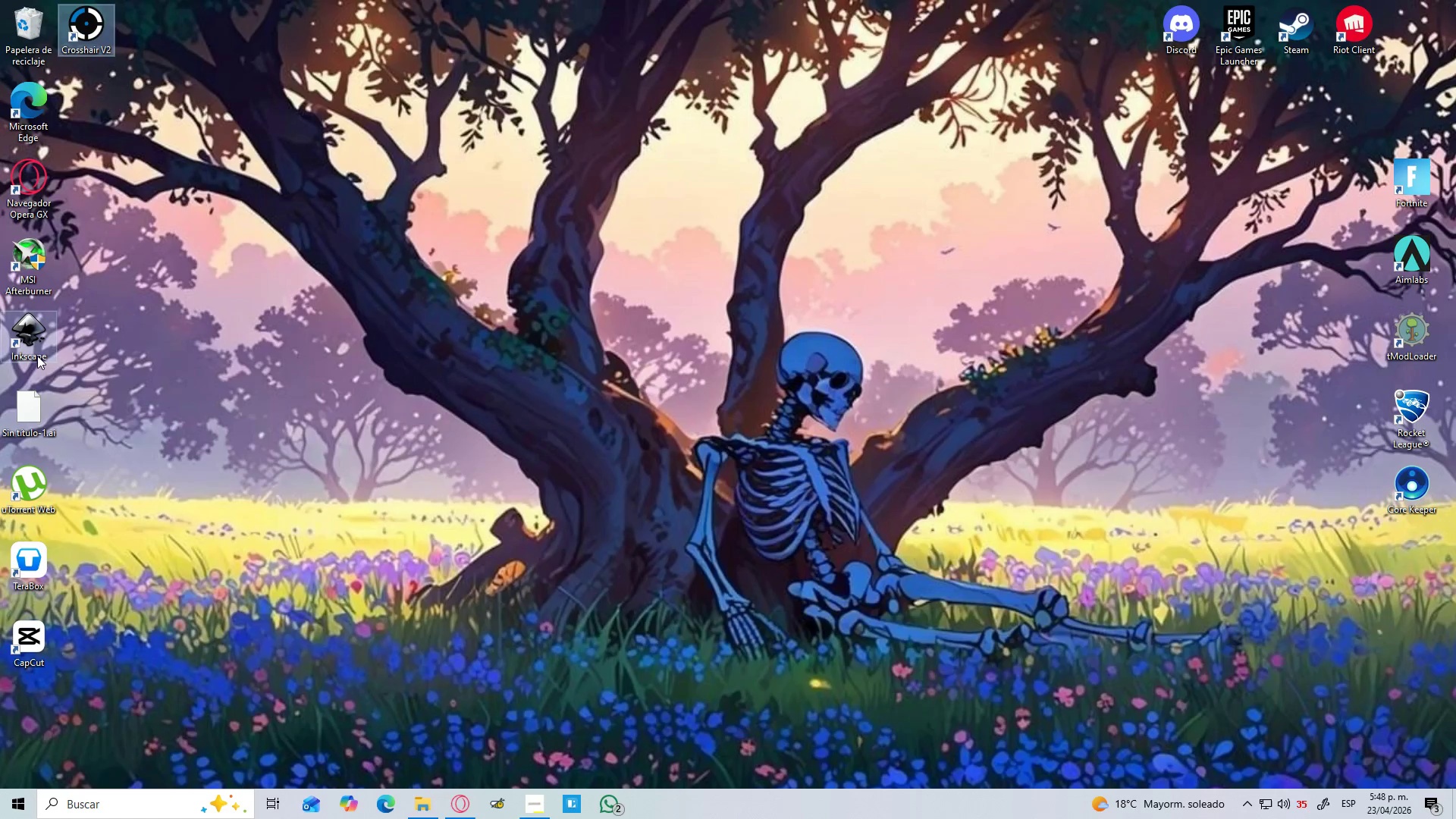 
double_click([37, 356])
 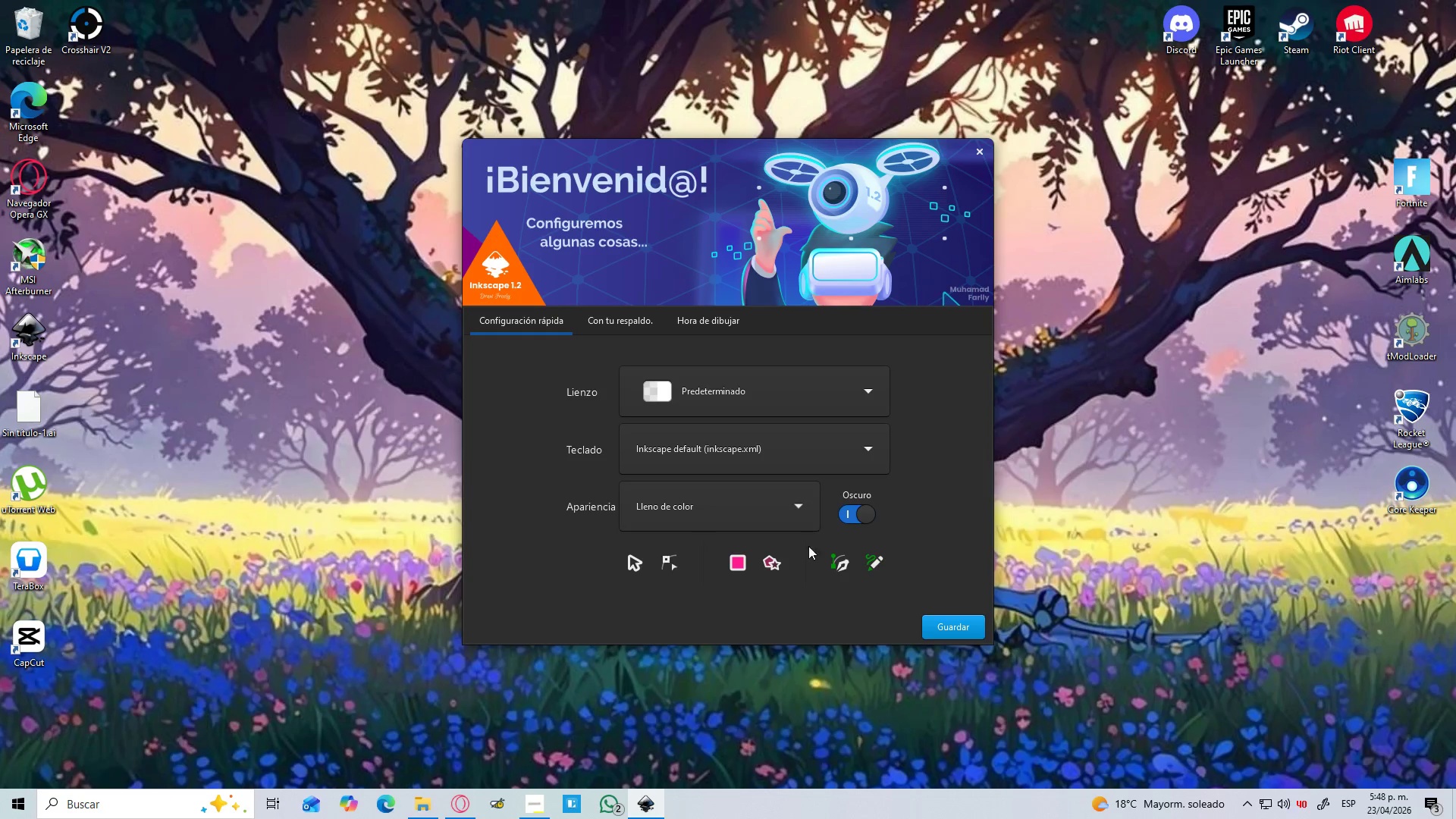 
left_click([623, 331])
 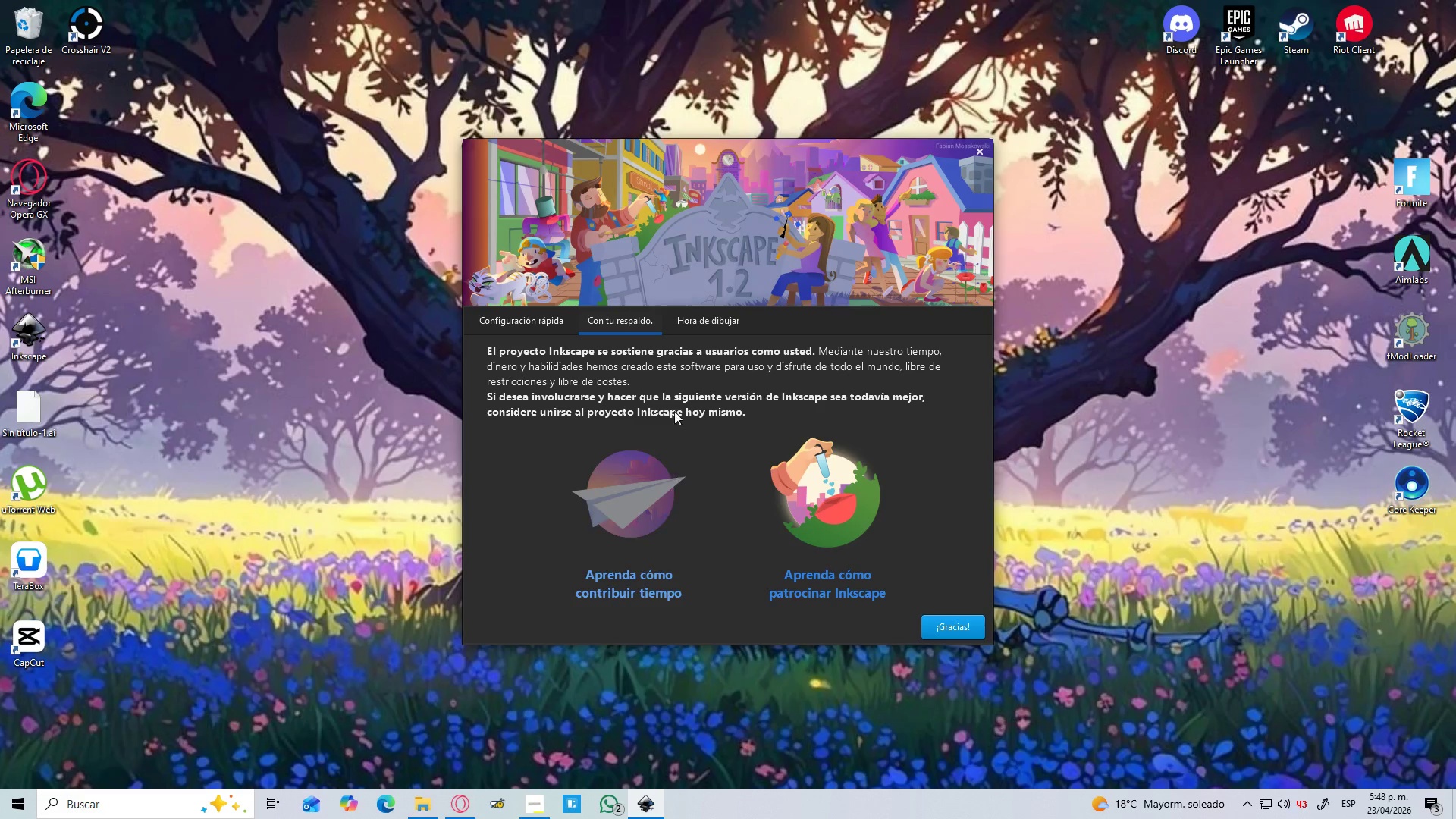 
left_click([705, 327])
 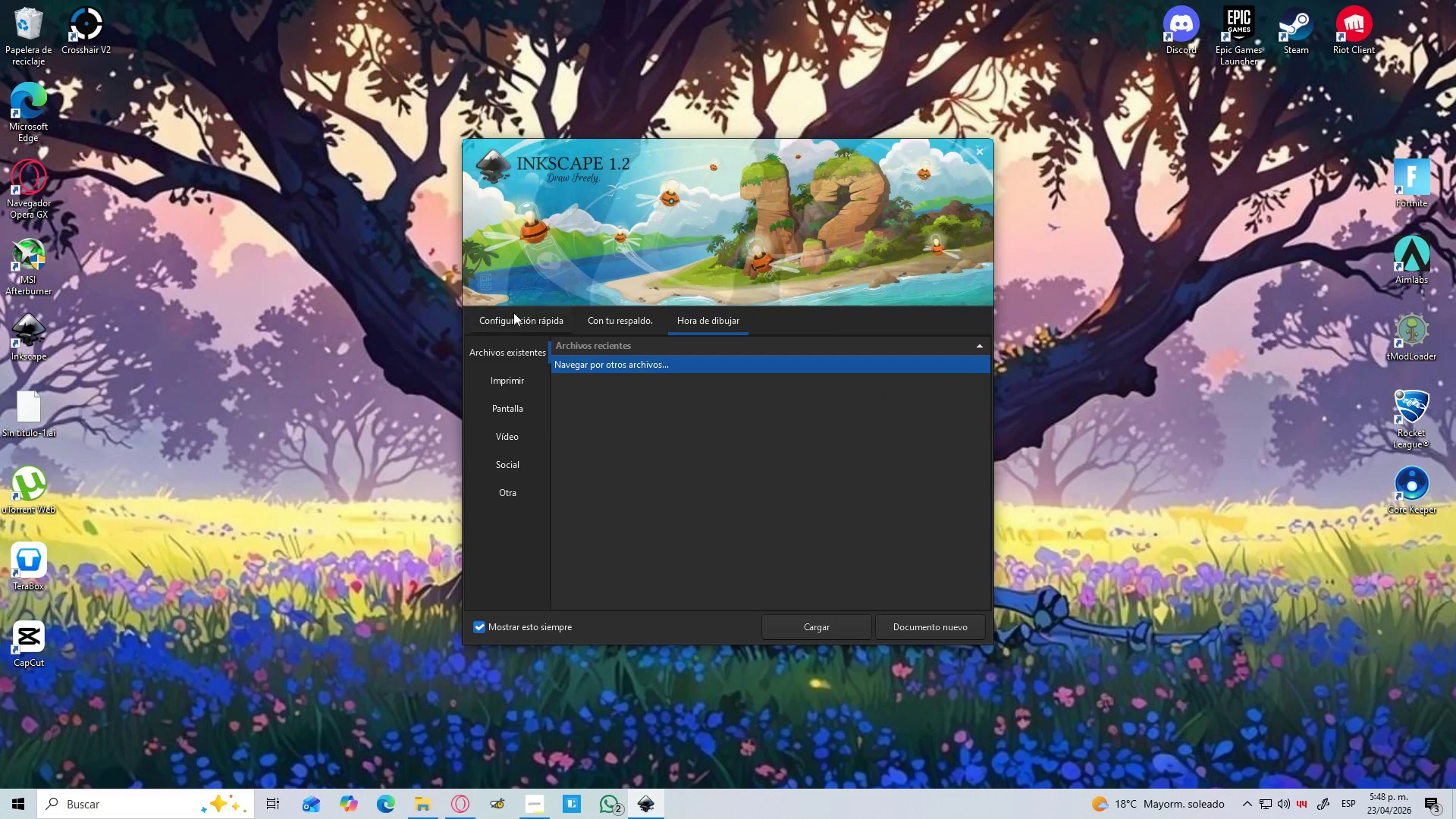 
left_click_drag(start_coordinate=[513, 322], to_coordinate=[515, 327])
 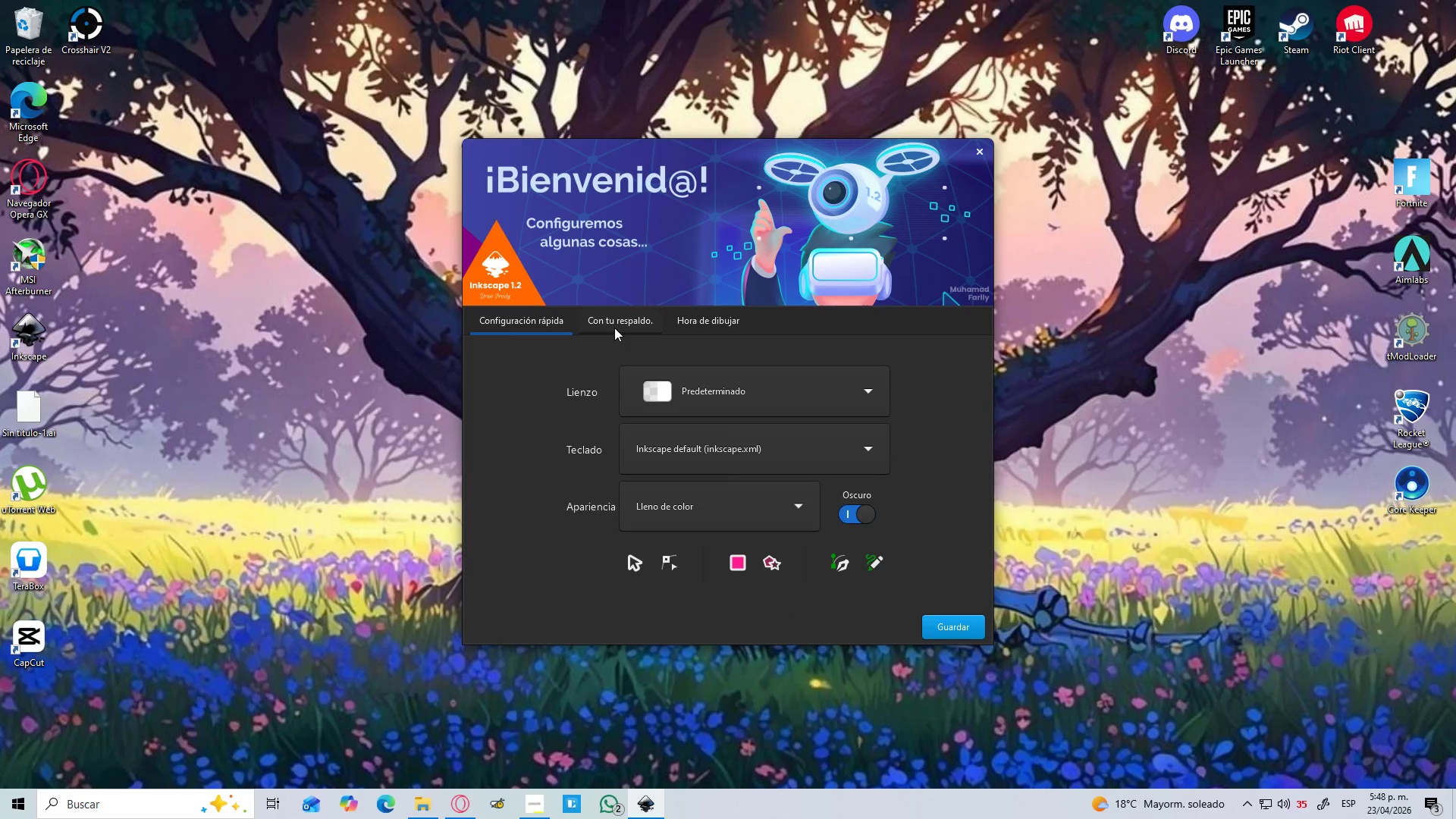 
left_click([703, 394])
 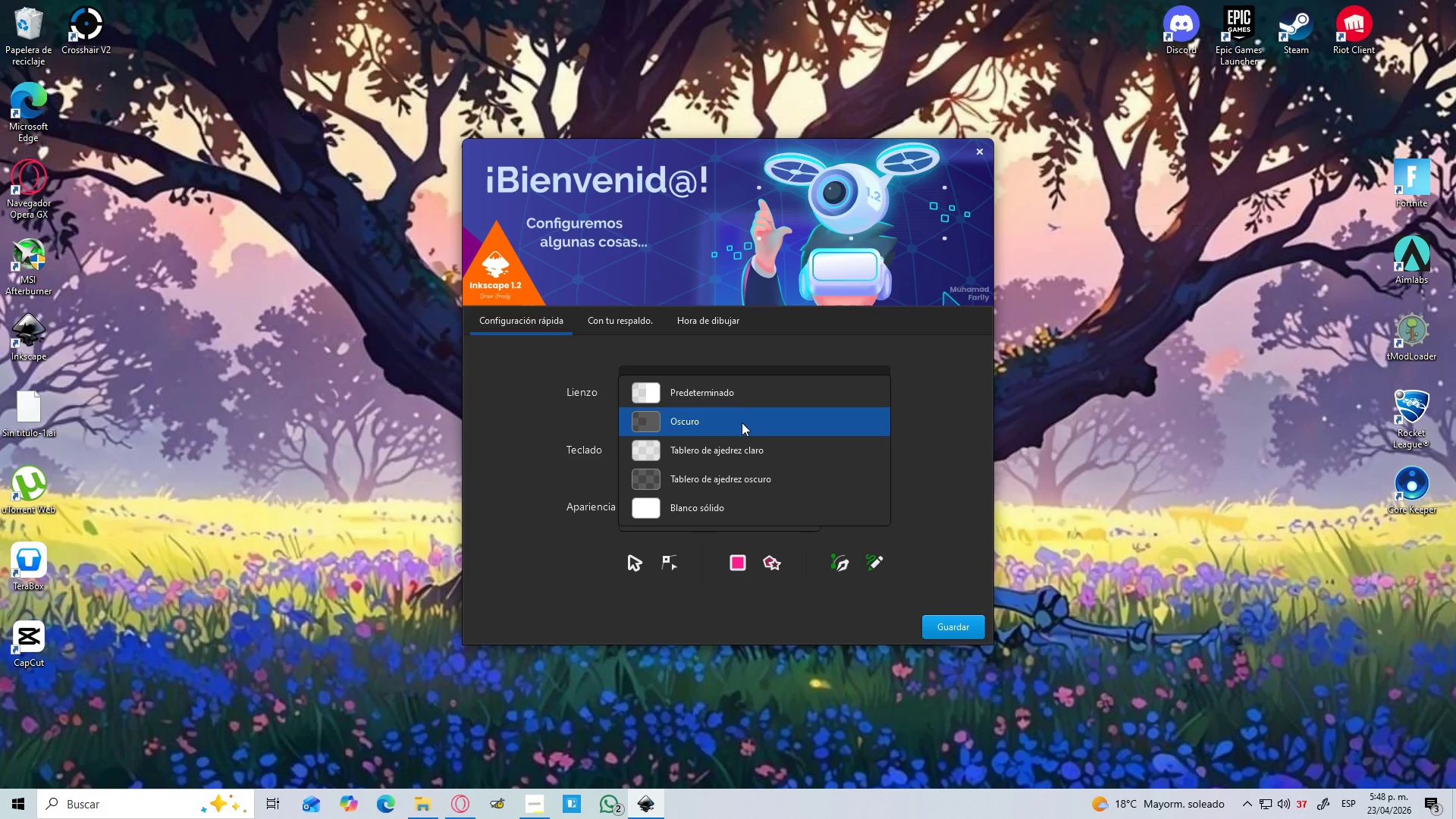 
left_click([745, 388])
 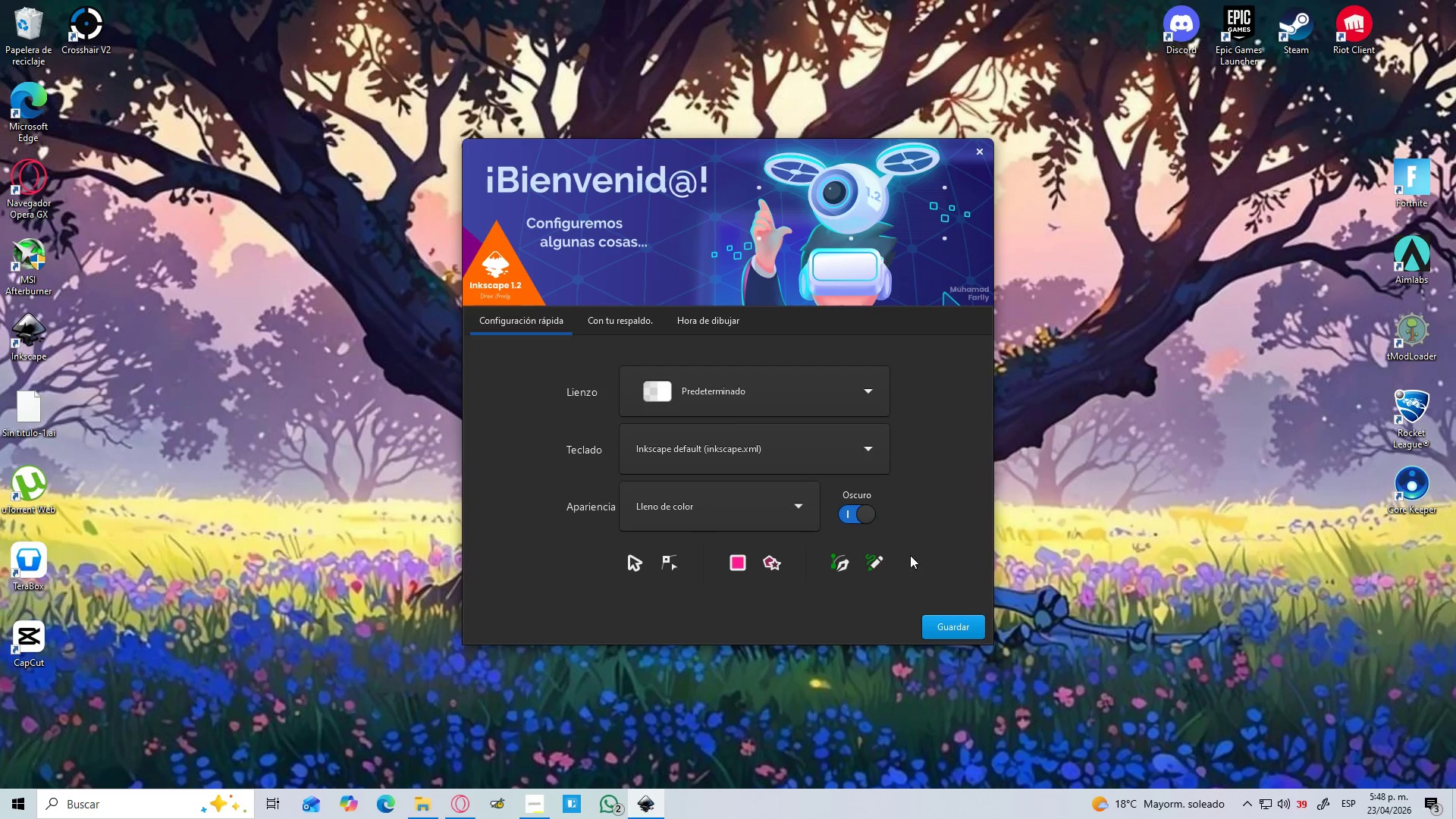 
left_click([964, 632])
 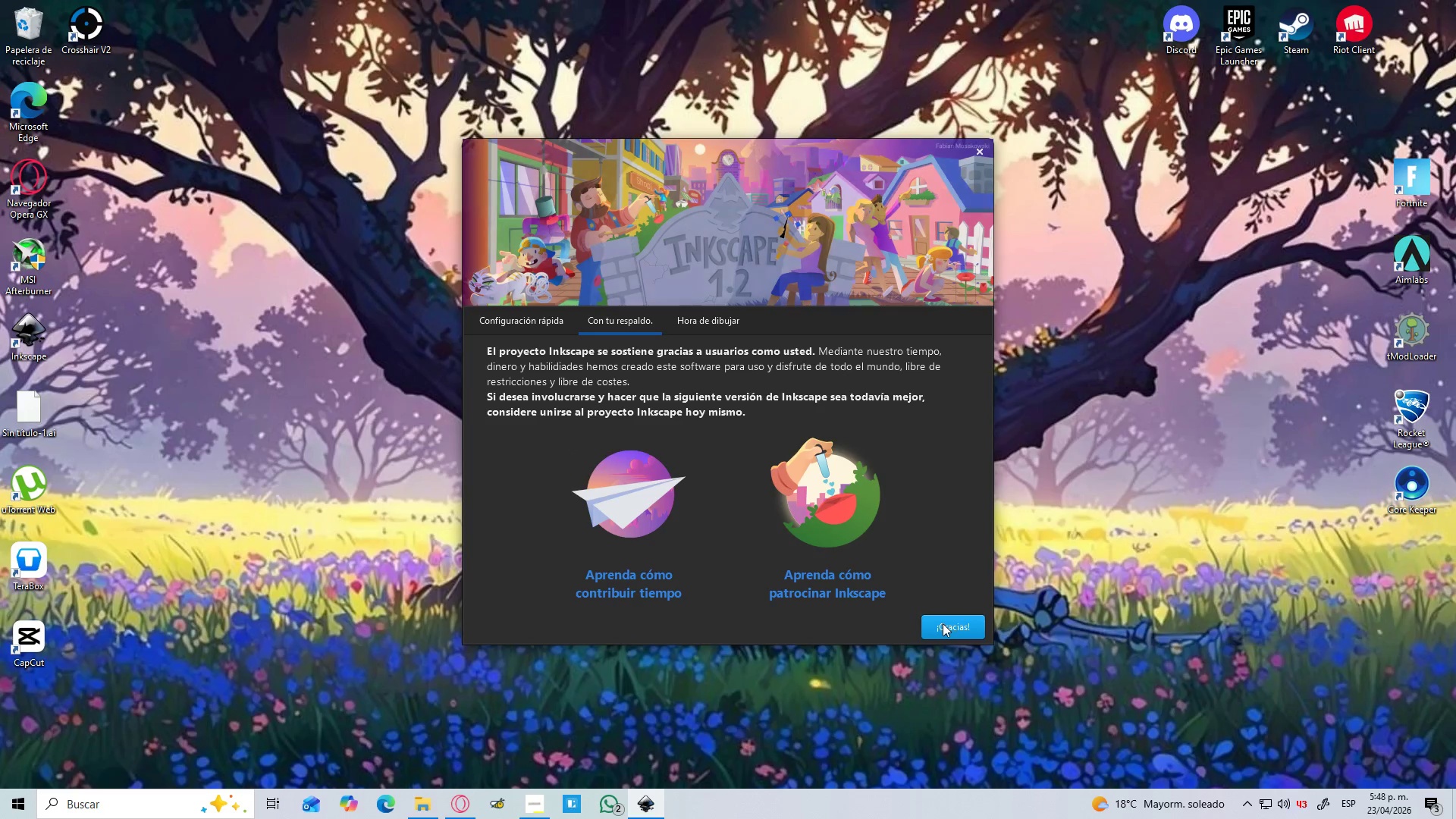 
double_click([943, 623])
 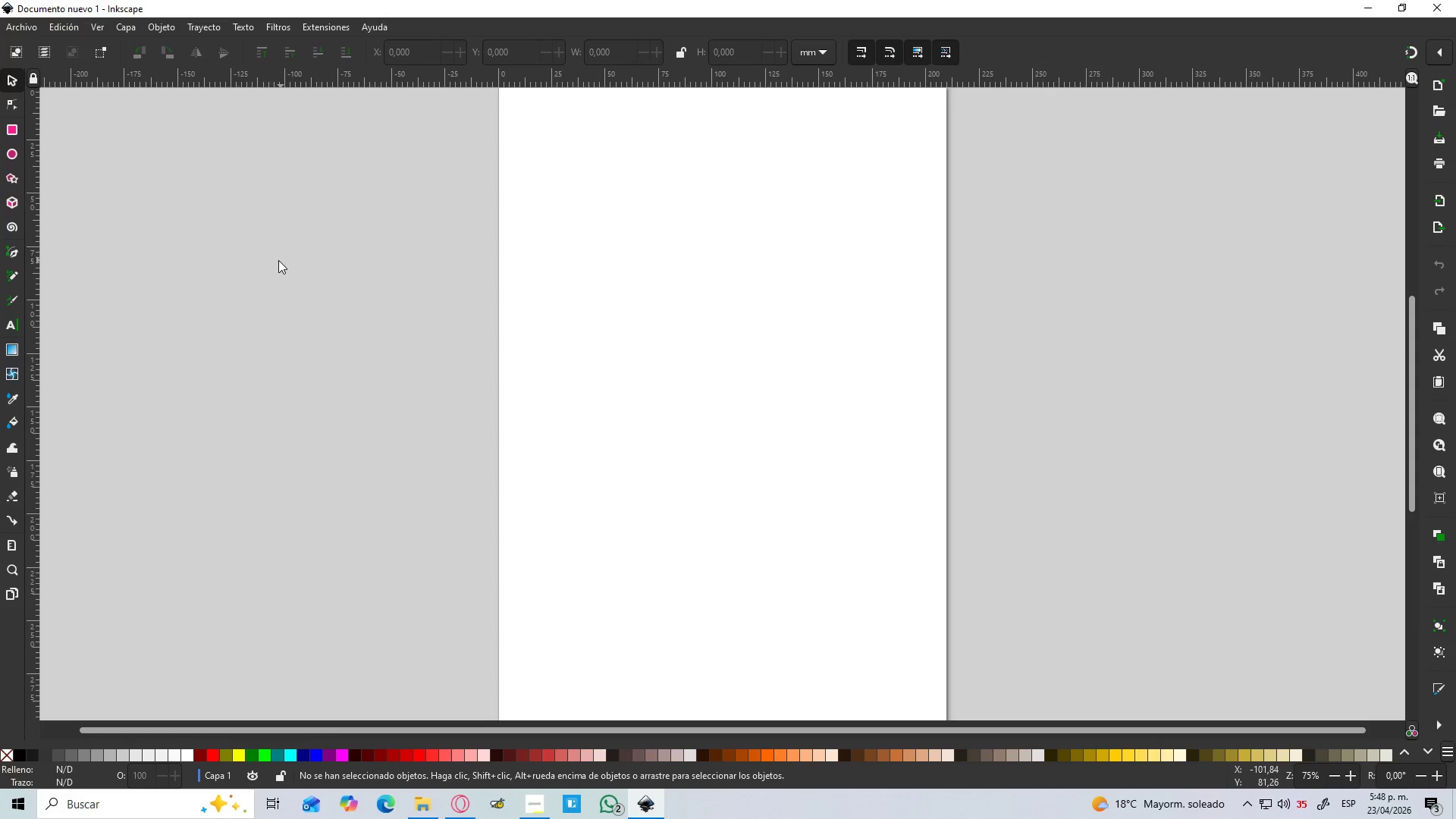 
left_click([17, 29])
 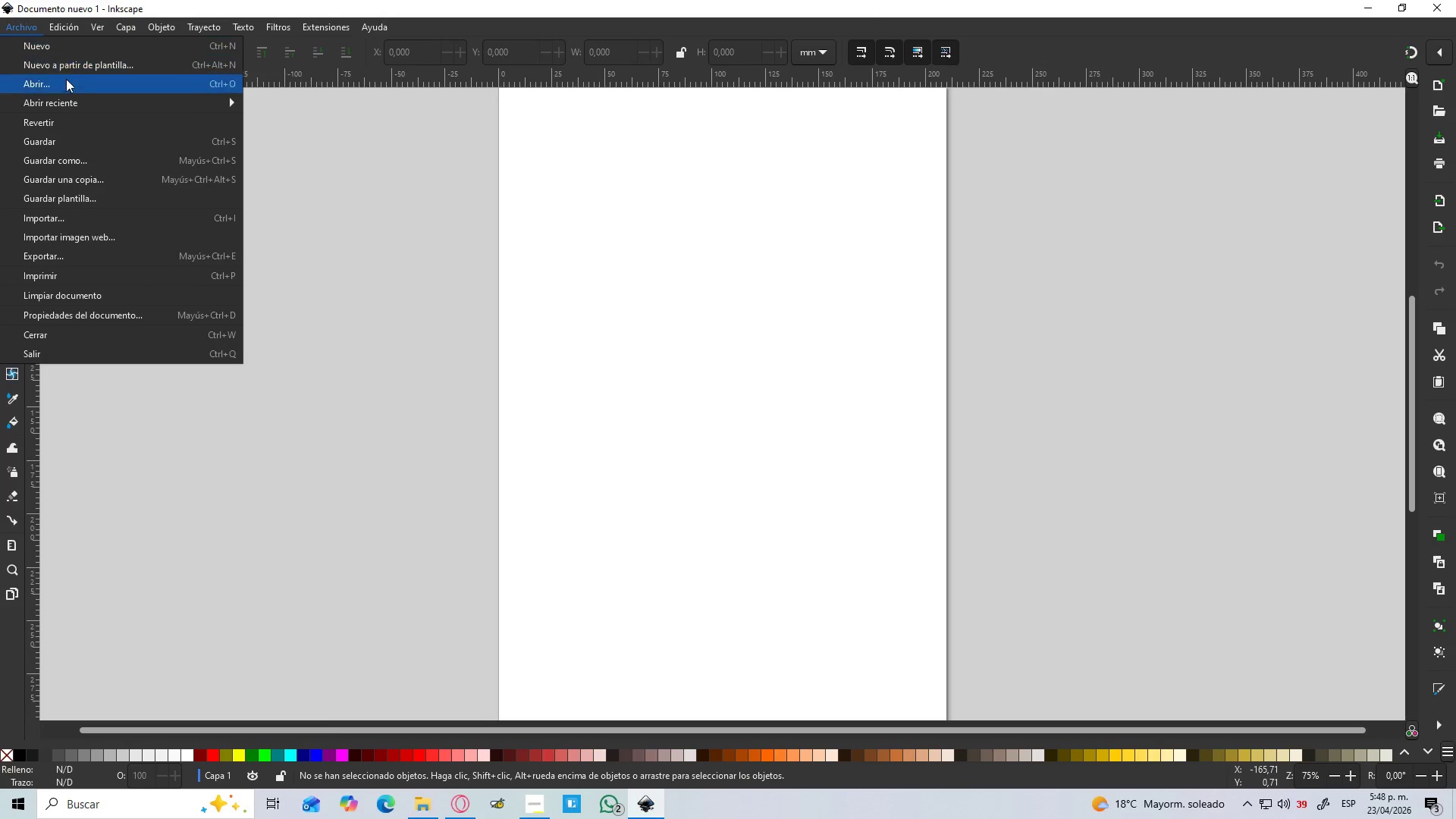 
left_click([66, 86])
 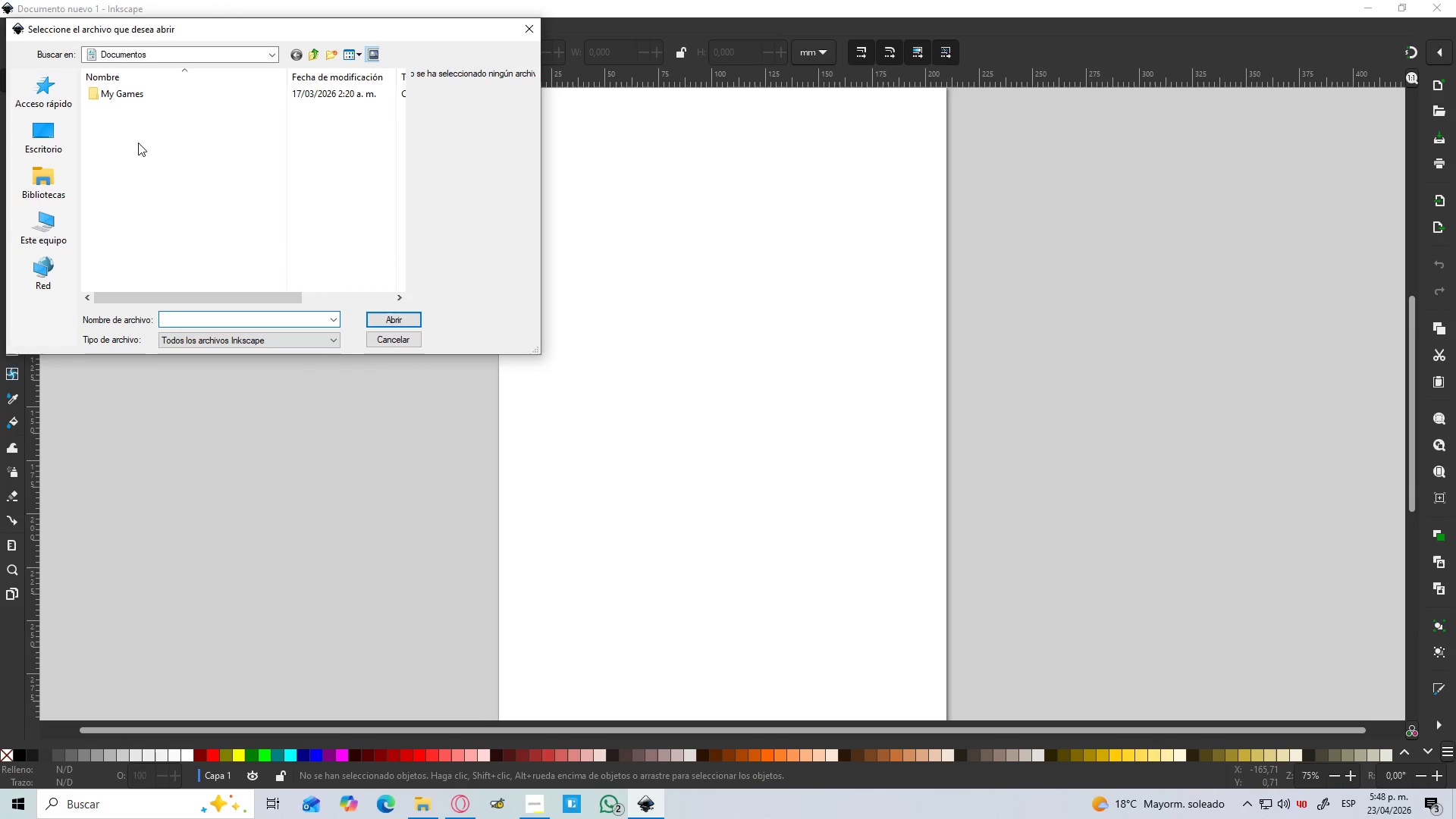 
left_click([129, 99])
 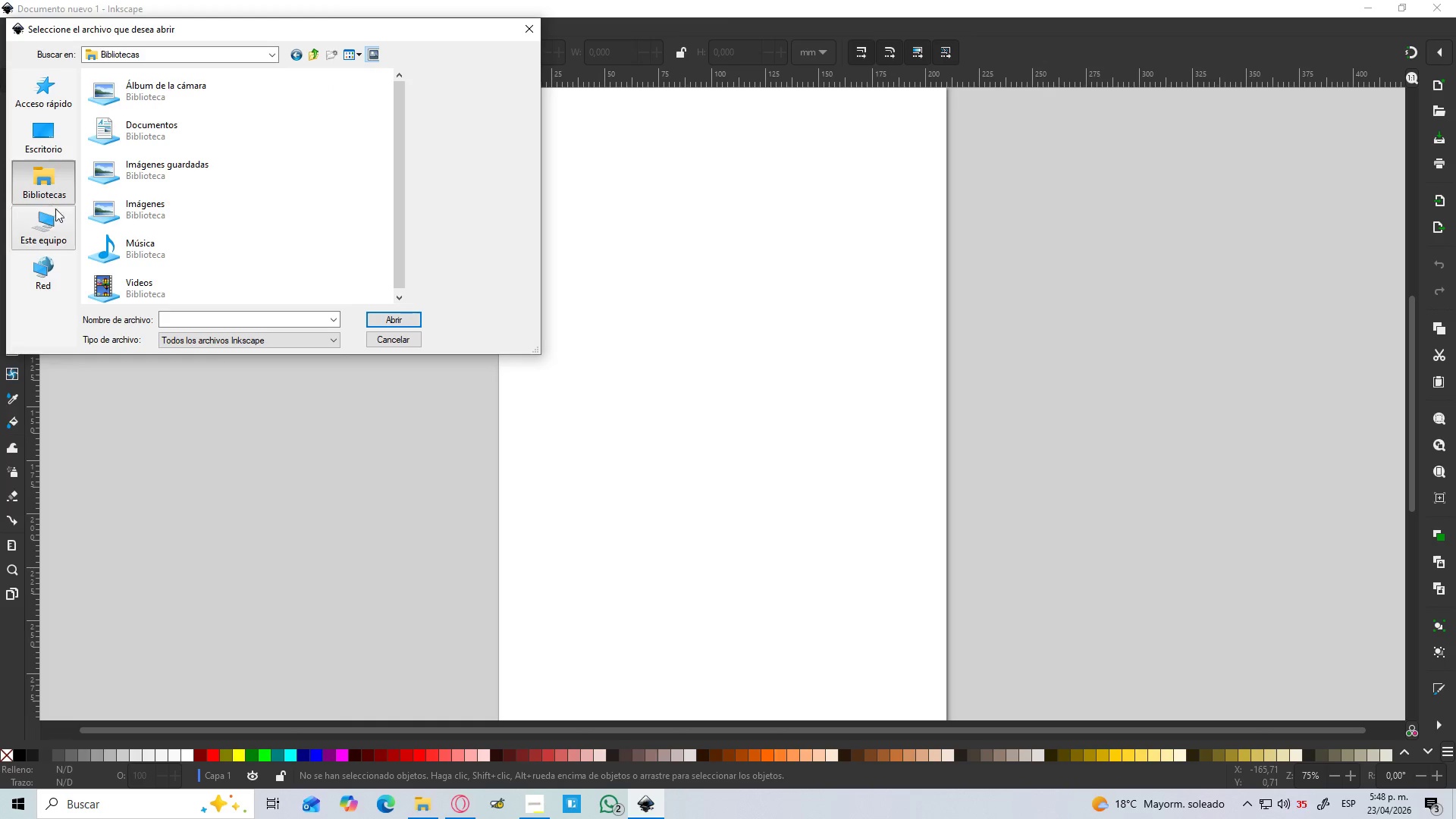 
left_click_drag(start_coordinate=[47, 146], to_coordinate=[523, 31])
 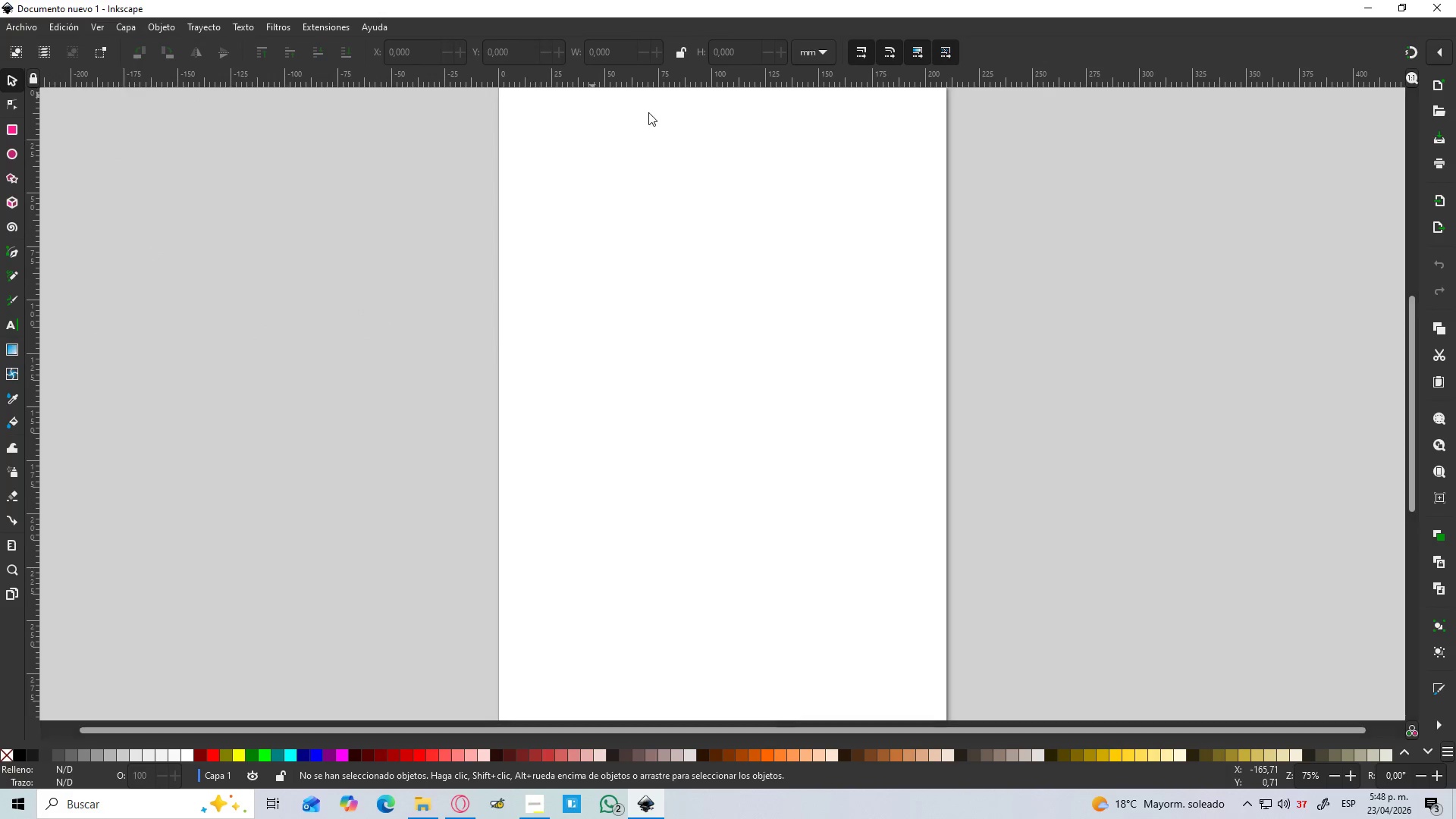 
left_click([523, 31])
 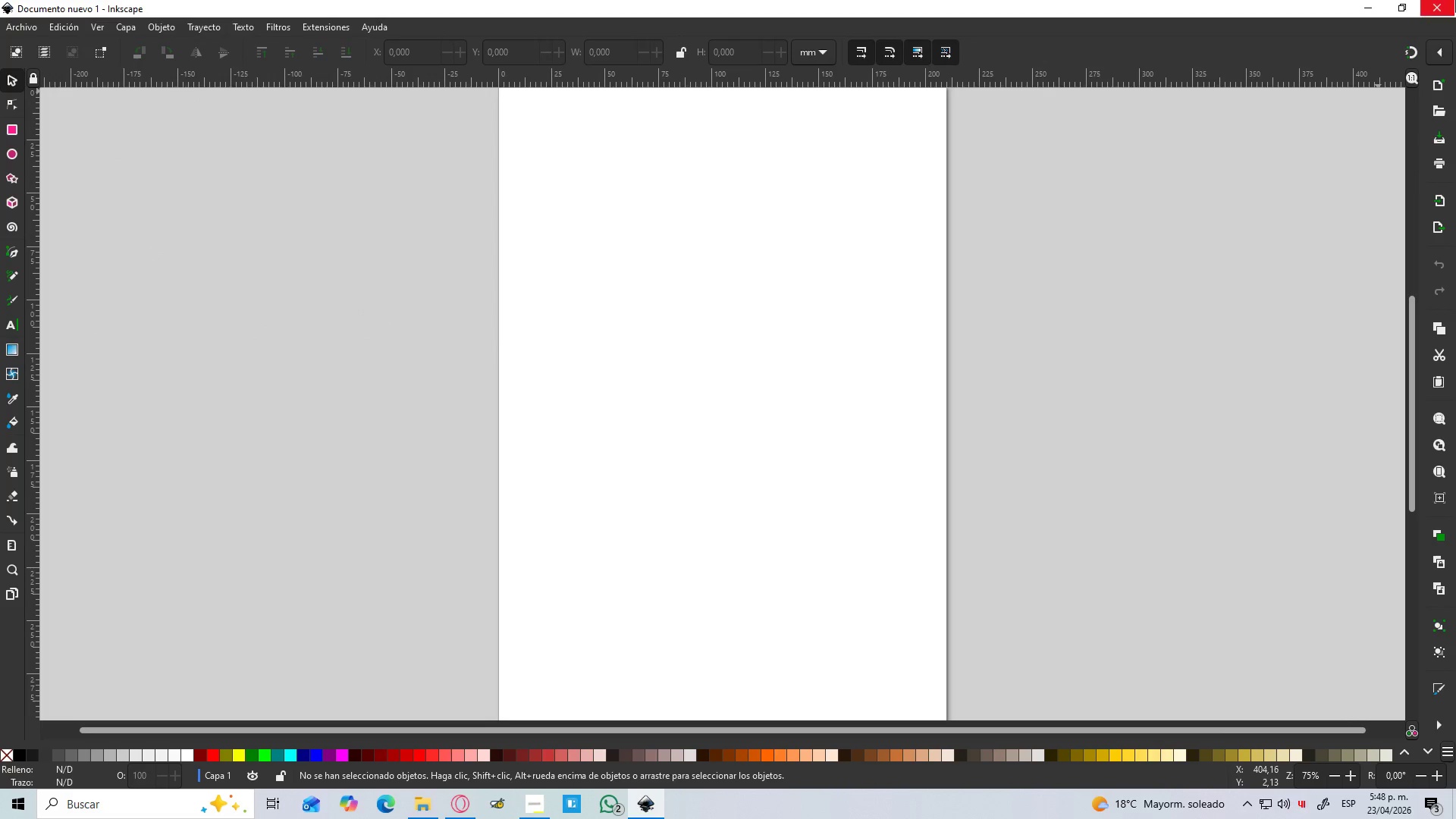 
left_click_drag(start_coordinate=[1432, 62], to_coordinate=[1429, 71])
 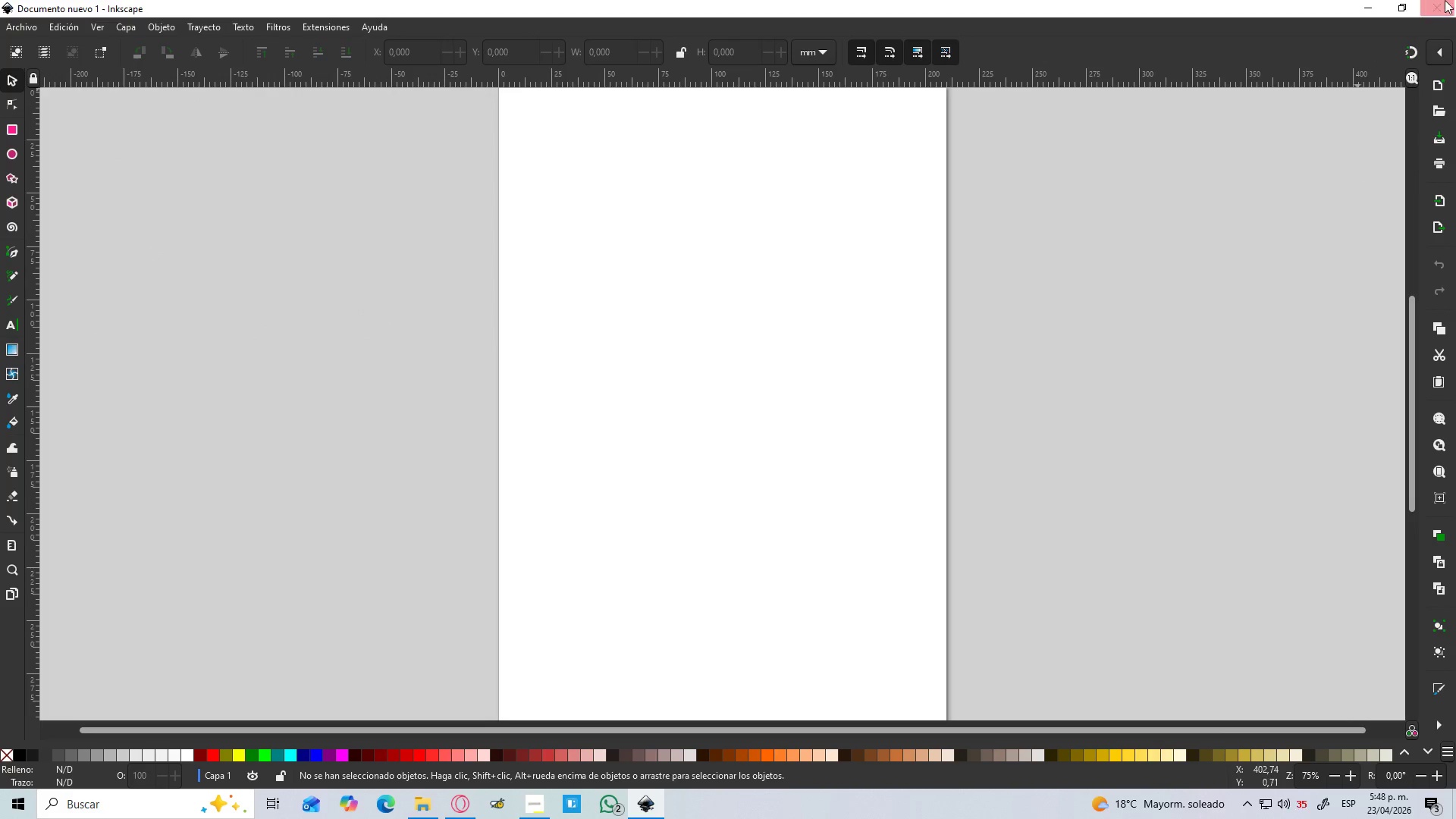 
left_click([1455, 0])
 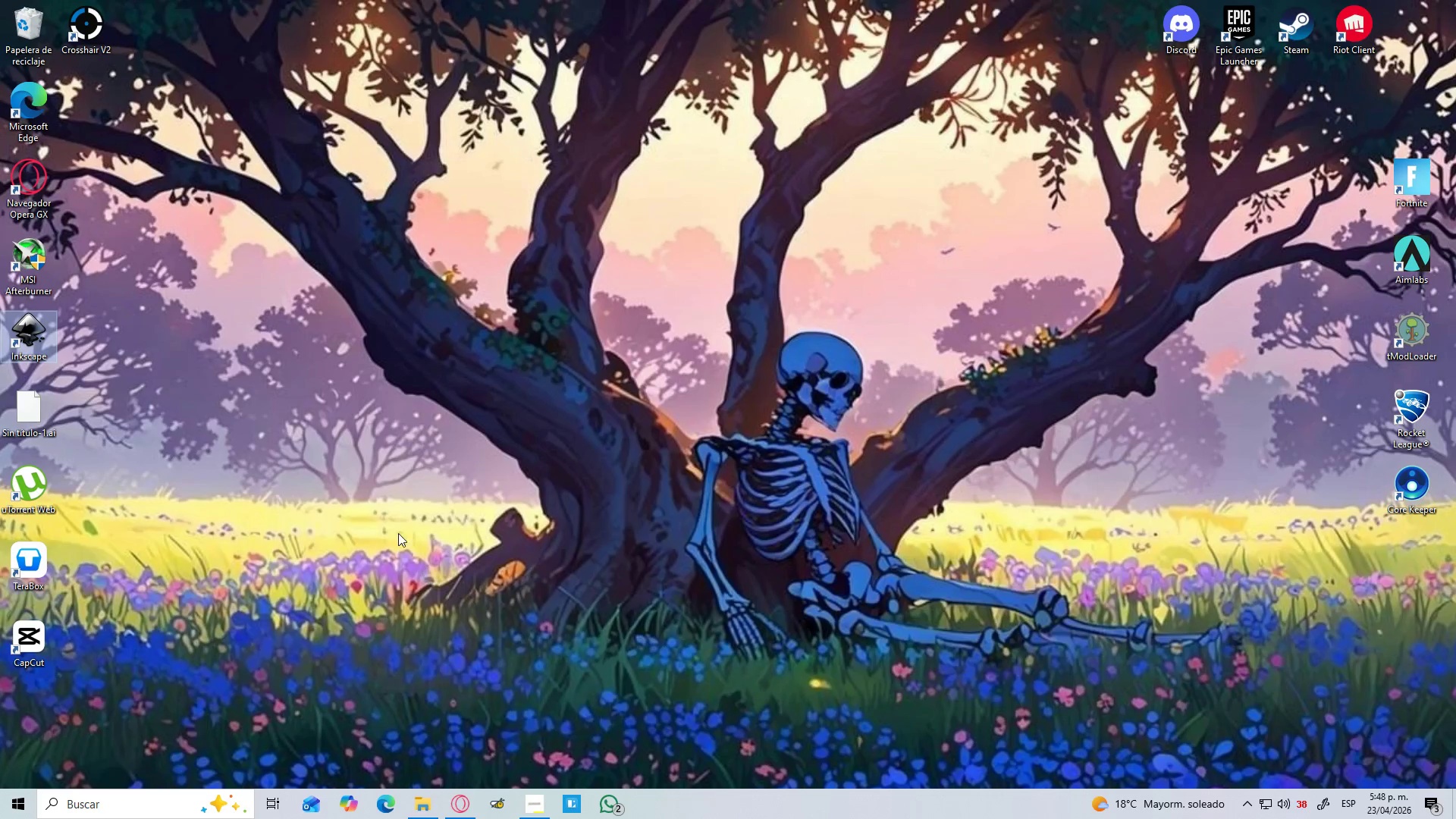 
right_click([352, 488])
 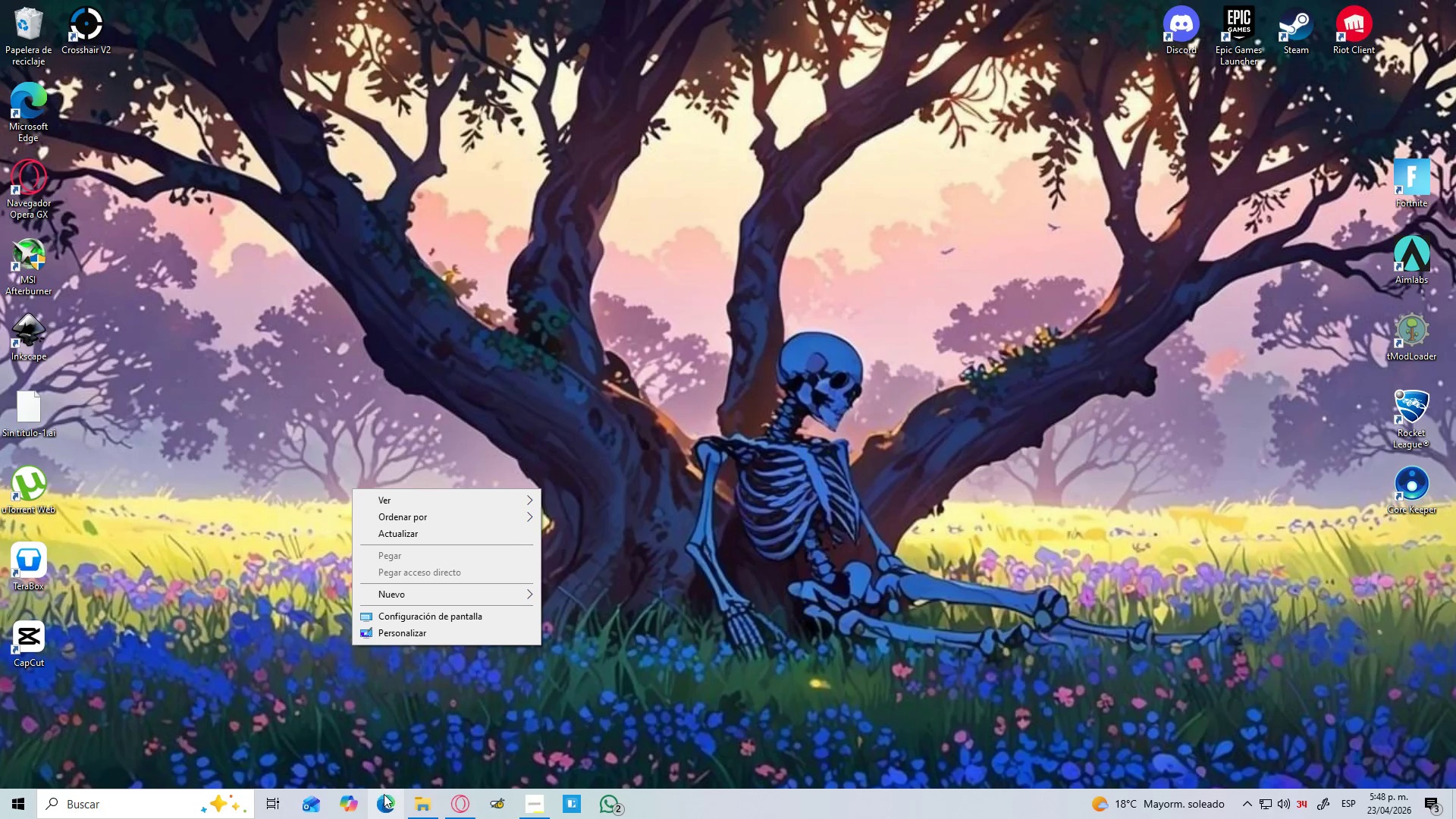 
left_click([429, 801])
 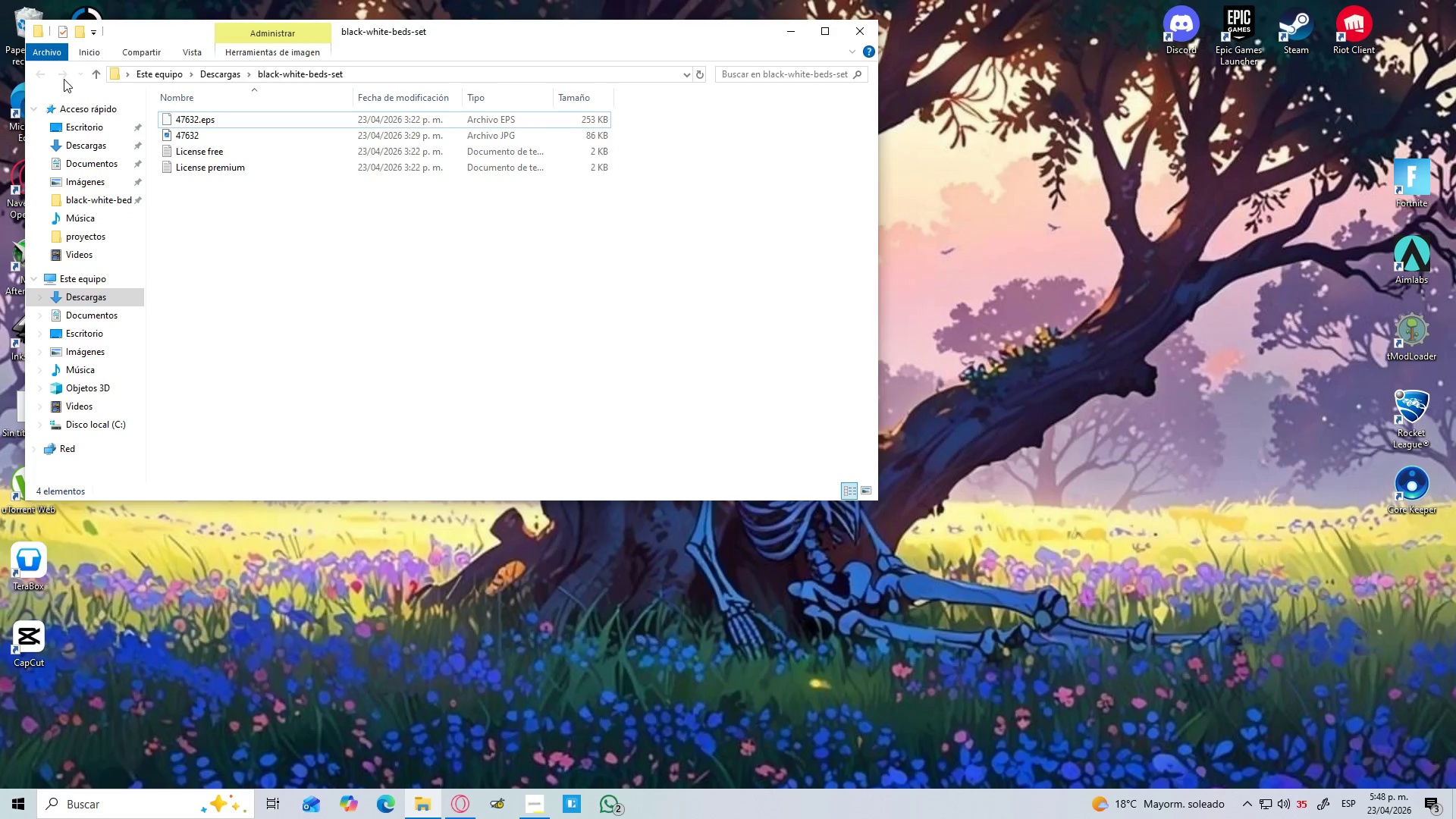 
left_click([86, 132])
 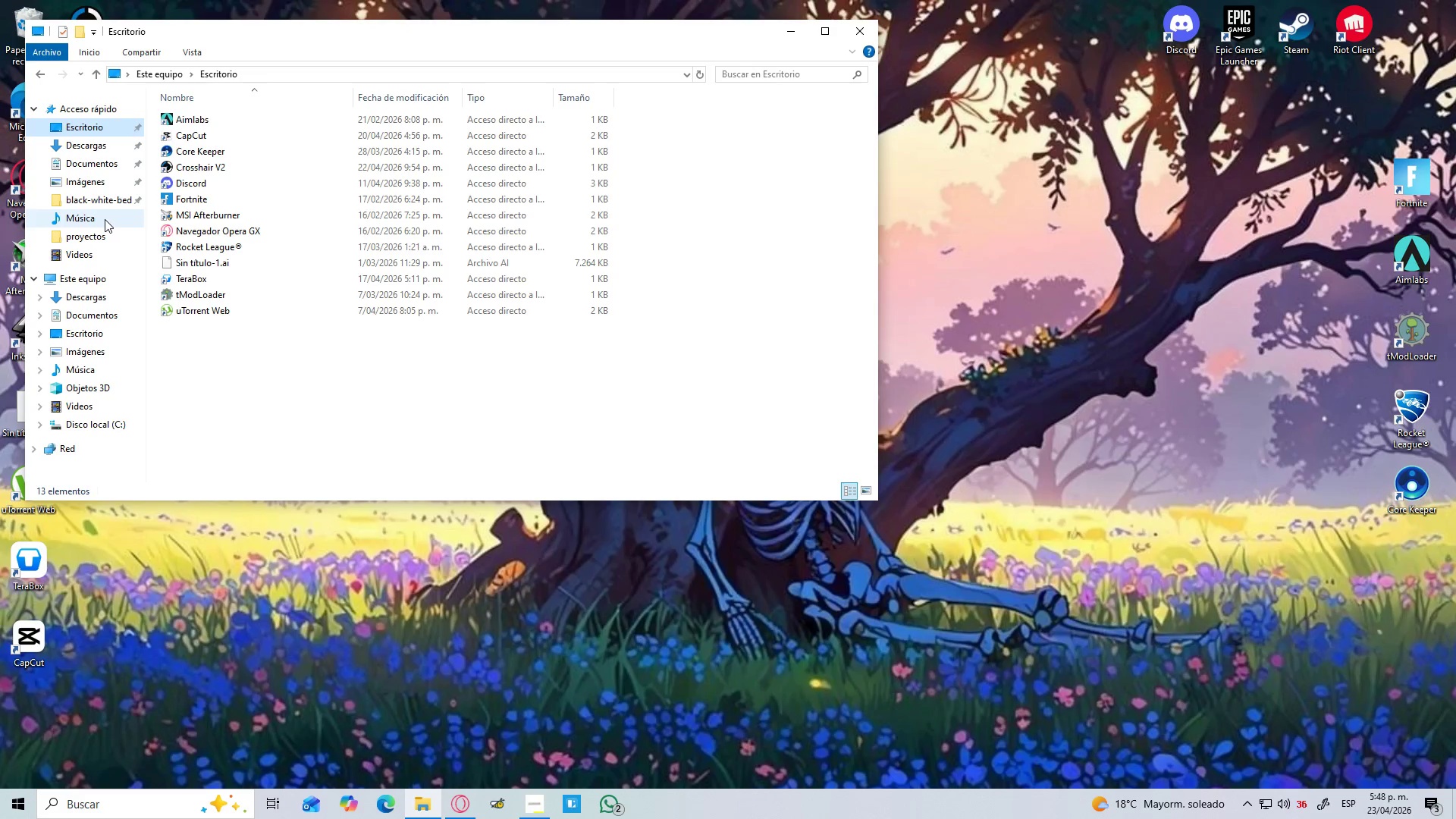 
left_click([102, 199])
 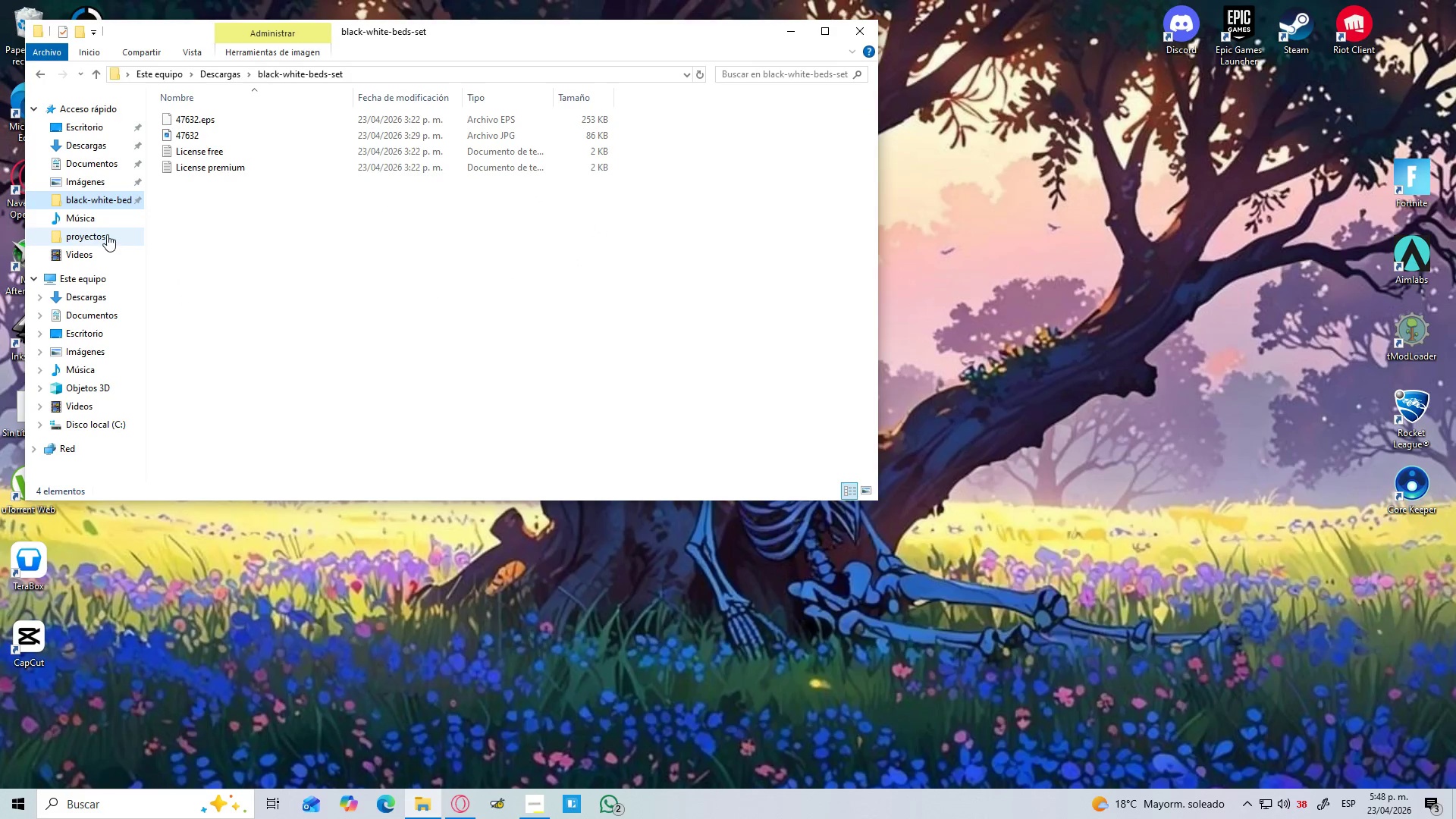 
left_click([106, 238])
 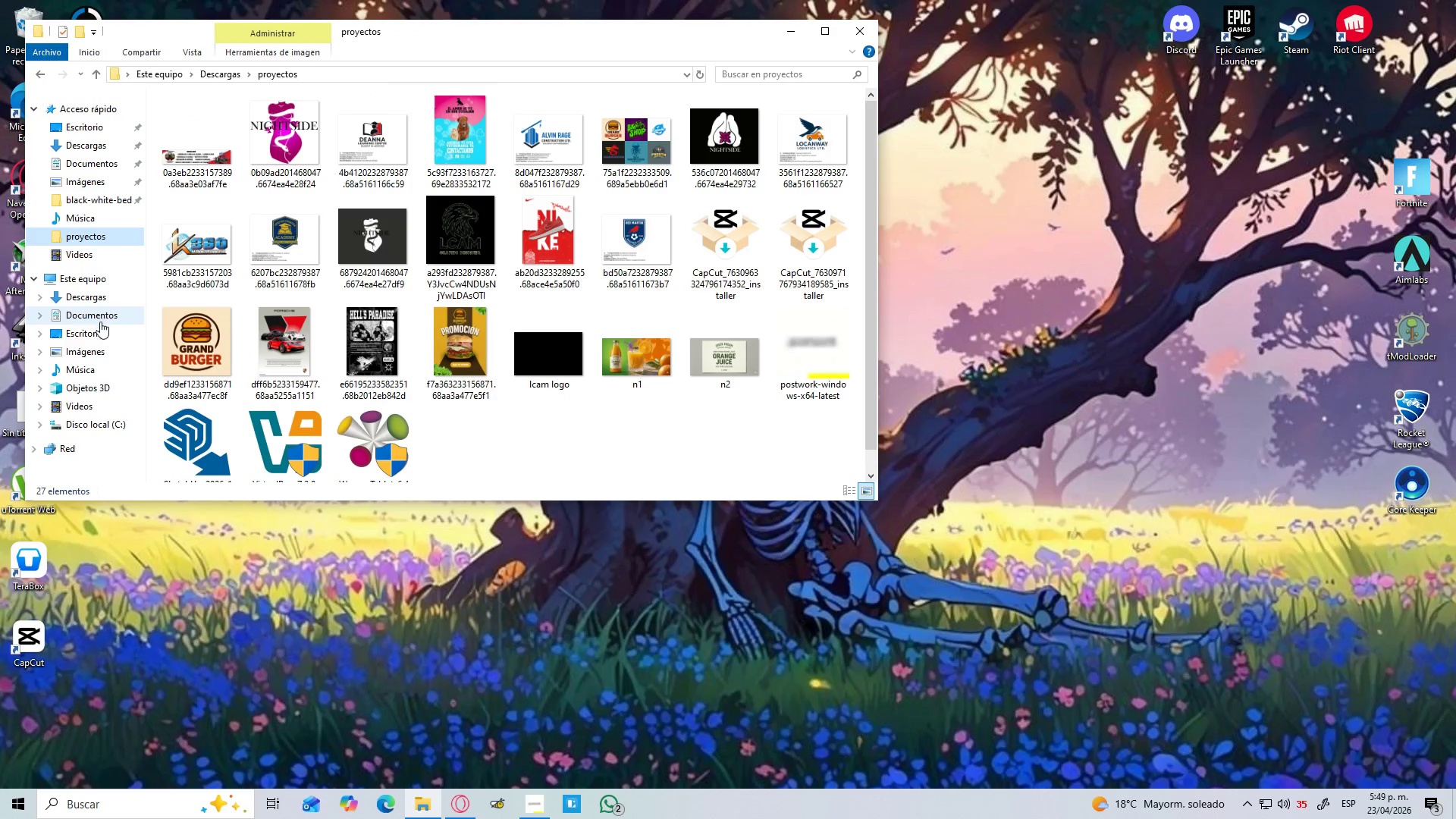 
left_click([105, 397])
 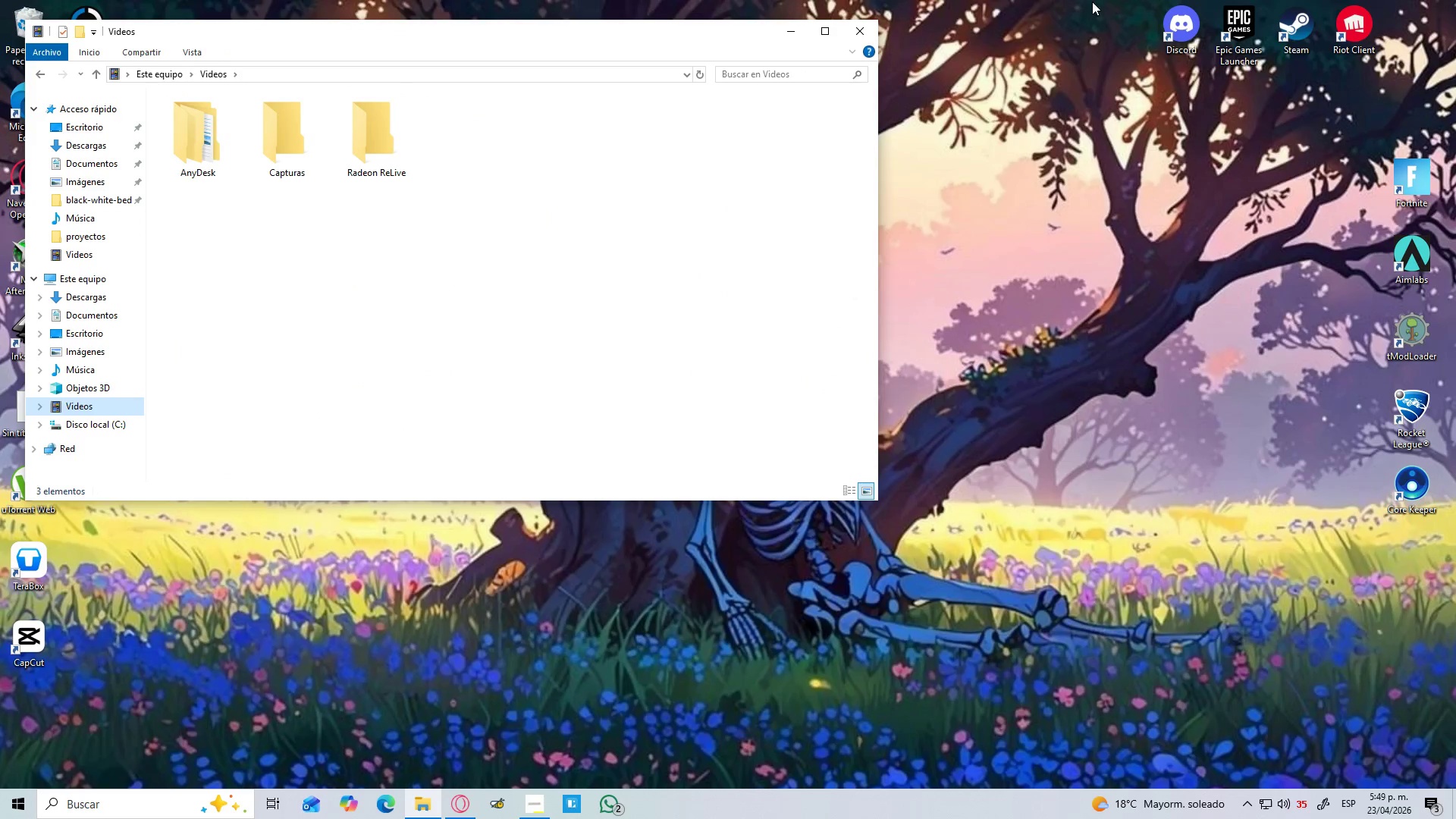 
left_click([860, 22])
 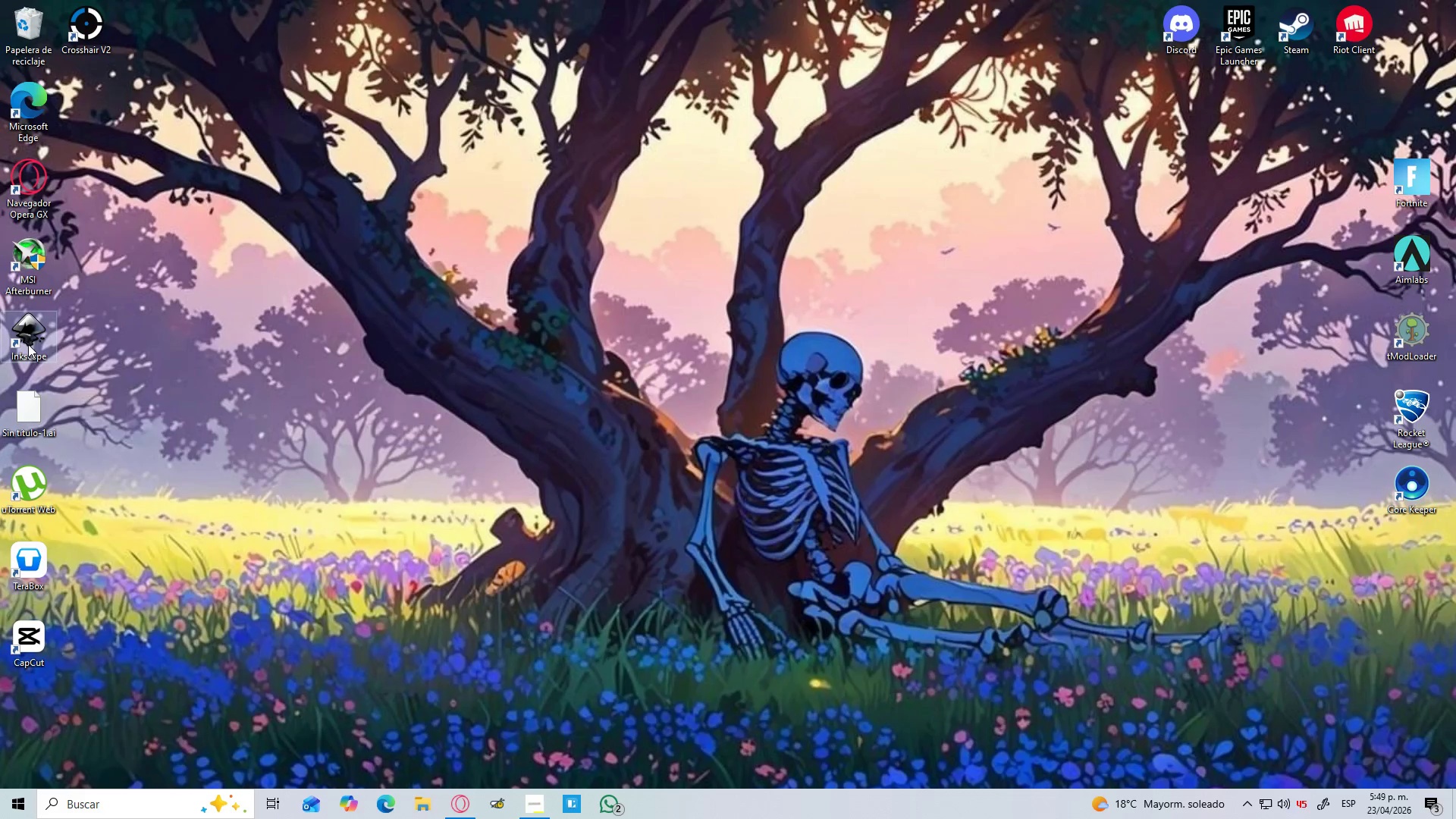 
double_click([30, 340])
 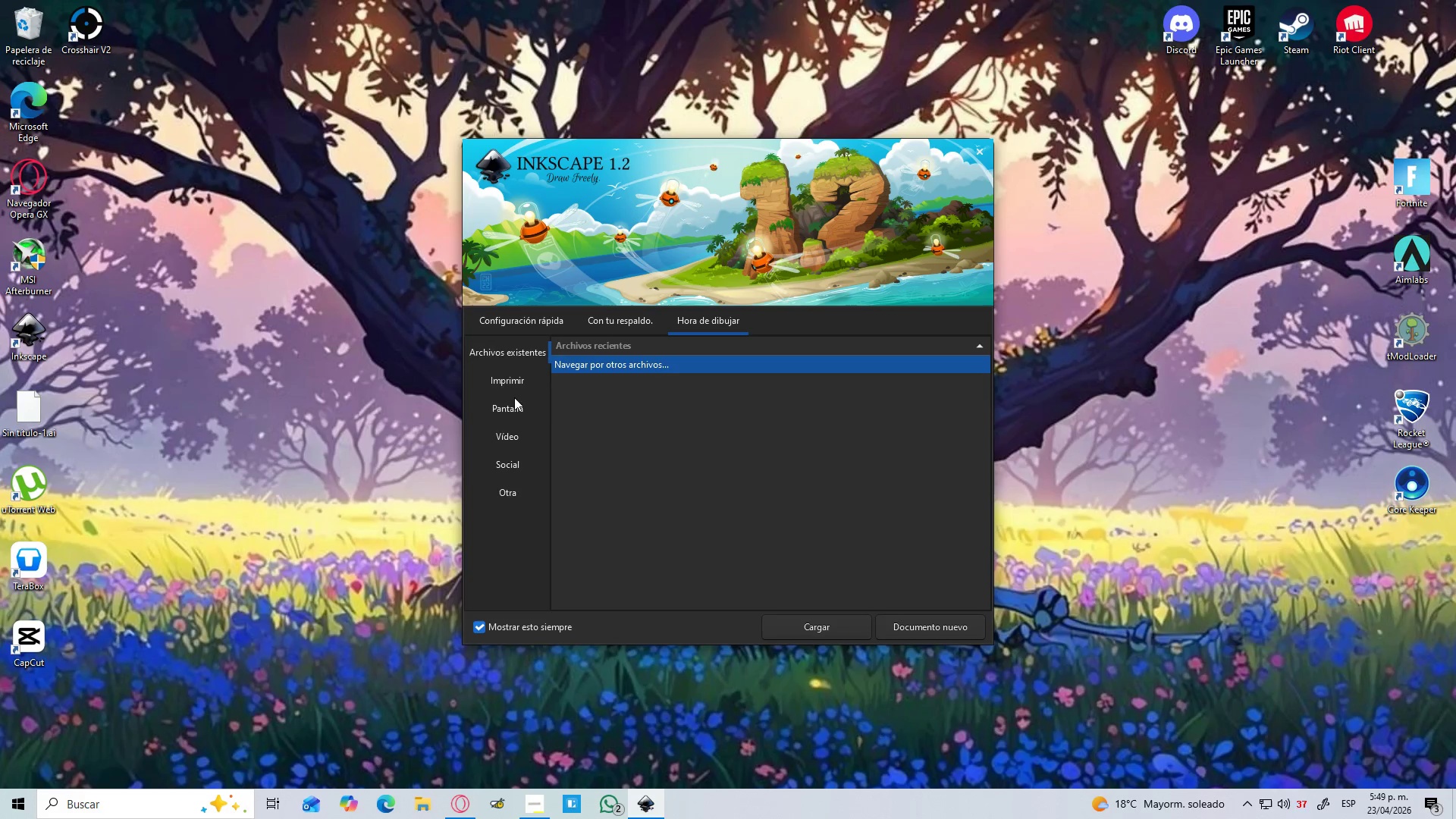 
wait(5.23)
 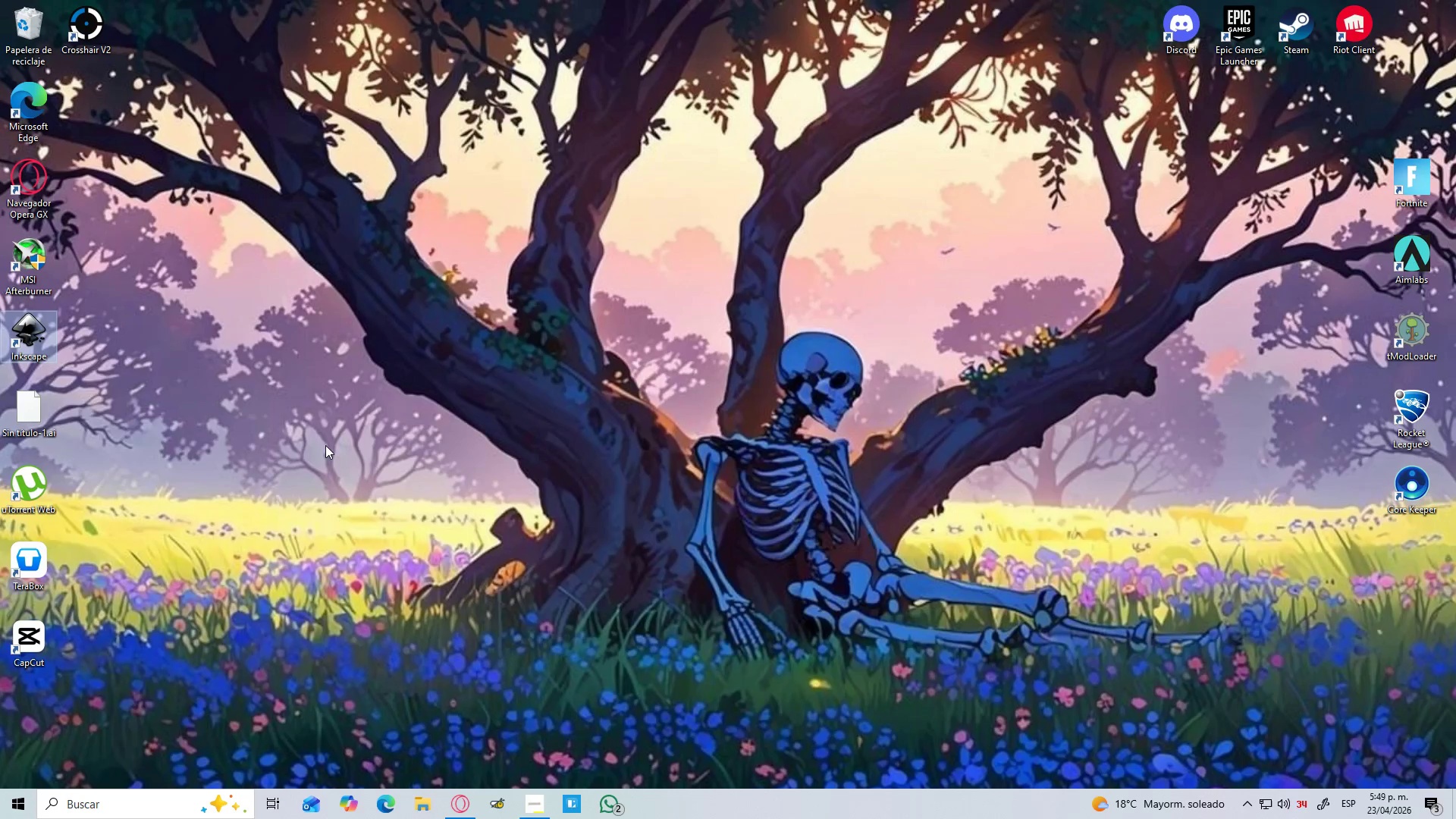 
left_click([605, 363])
 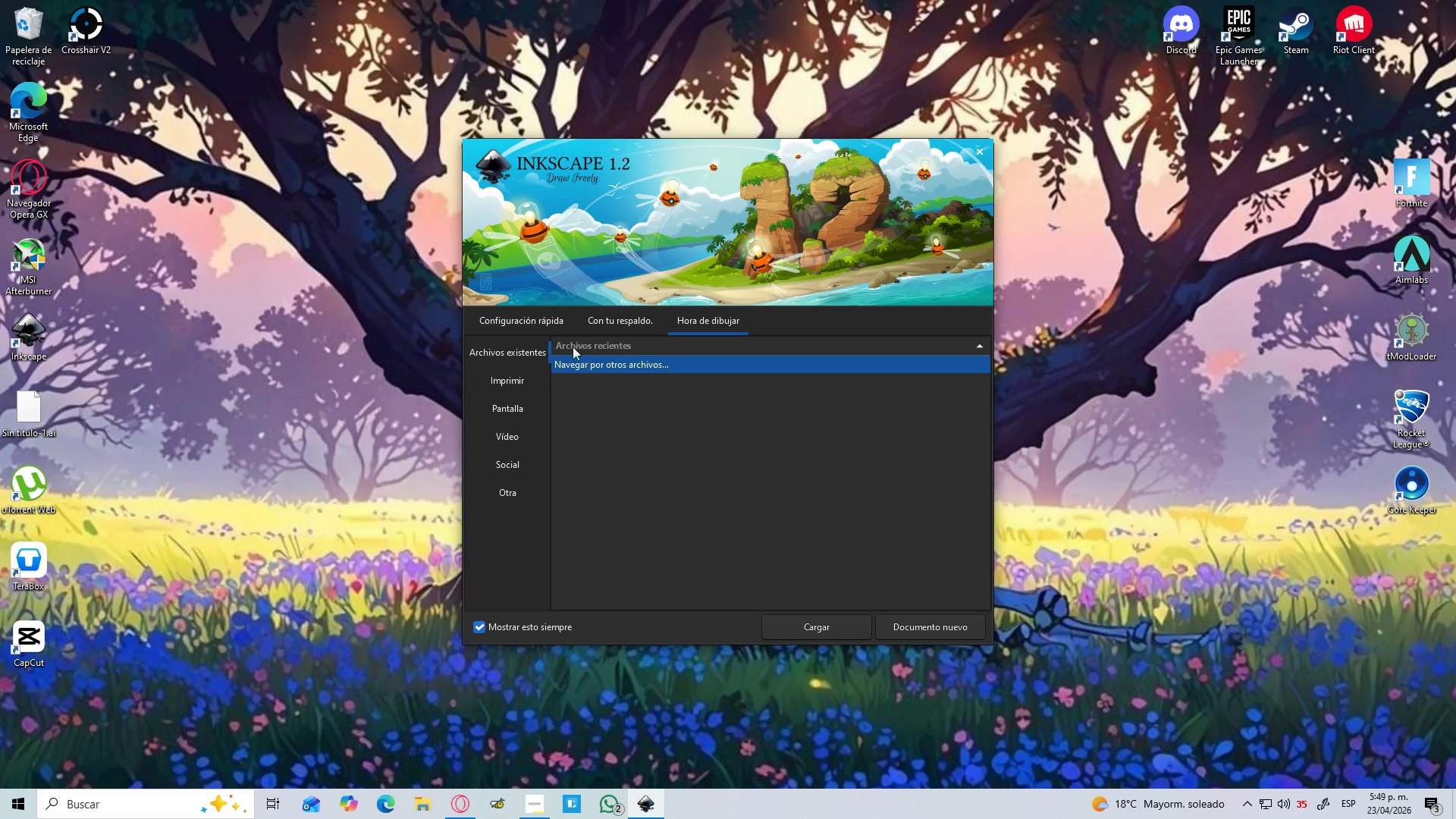 
double_click([521, 347])
 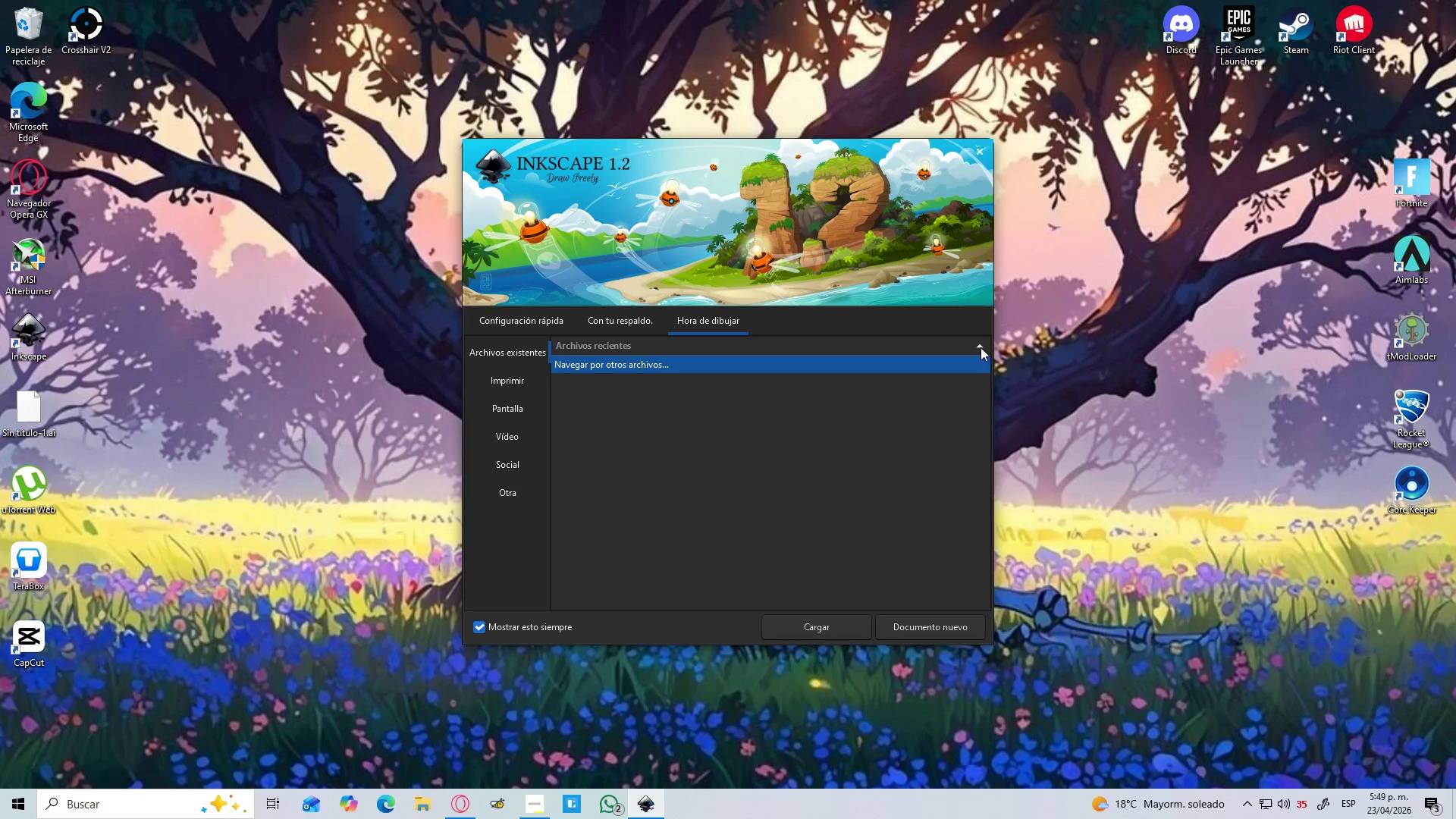 
triple_click([986, 347])
 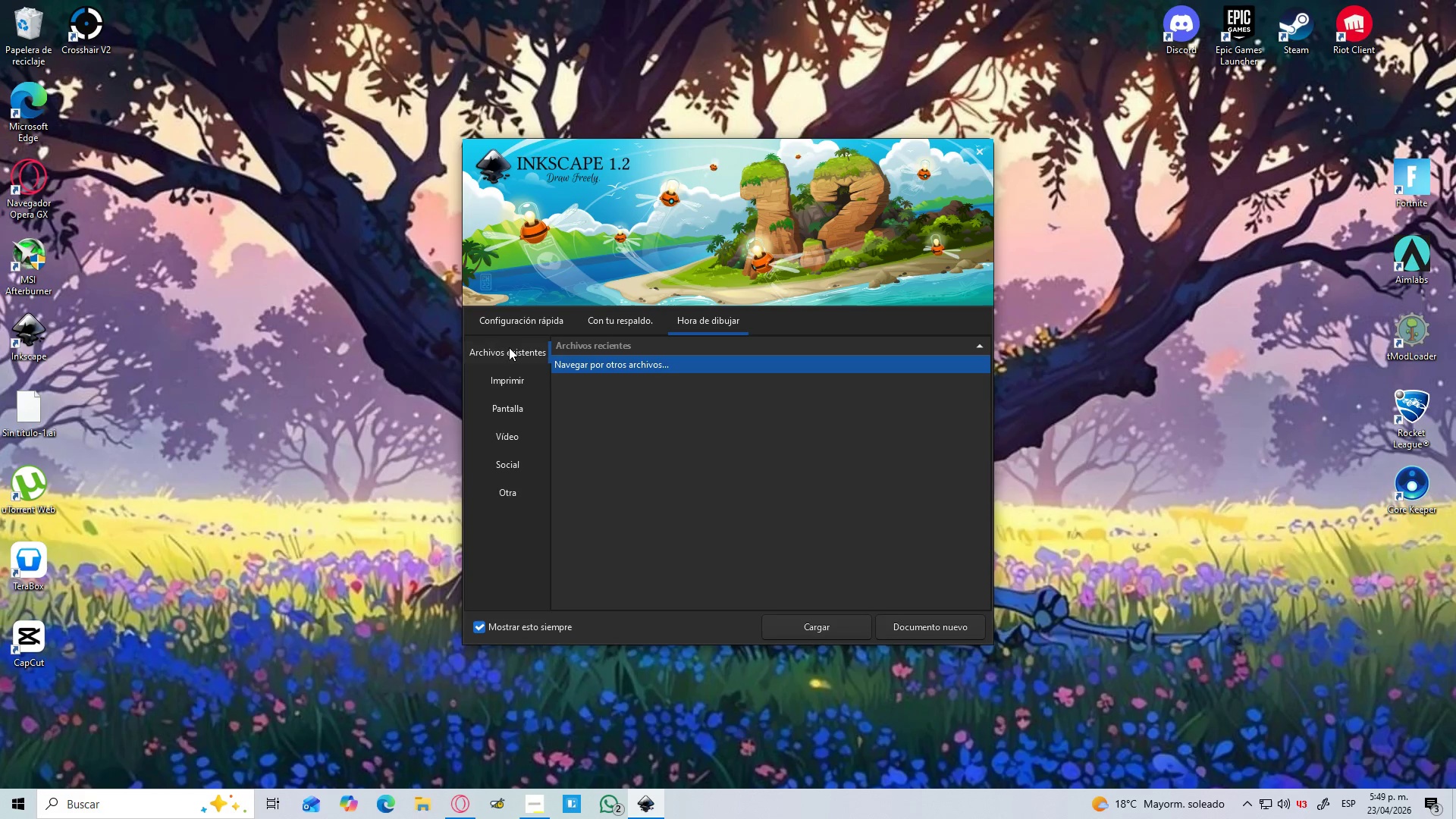 
double_click([505, 353])
 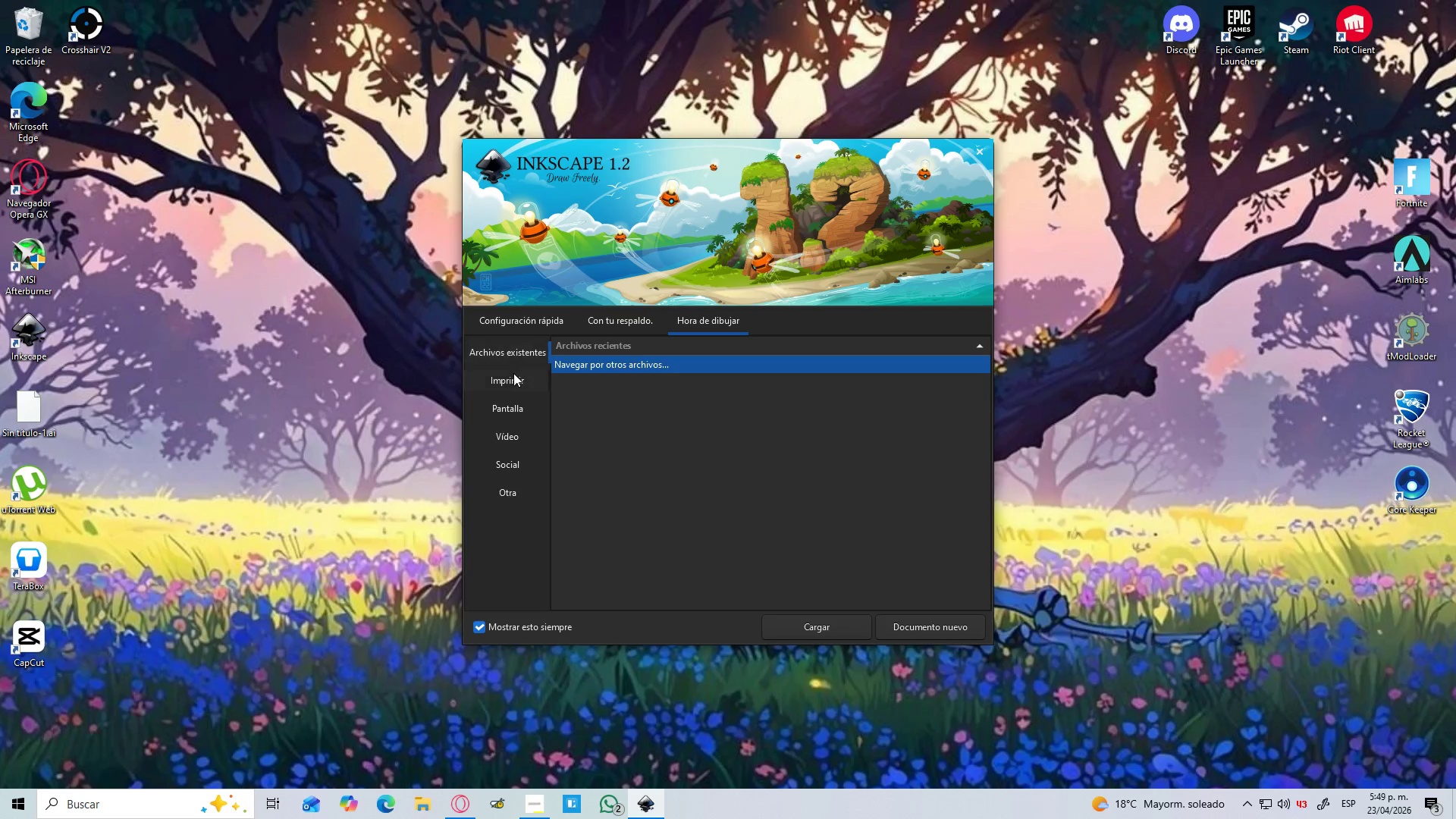 
triple_click([514, 373])
 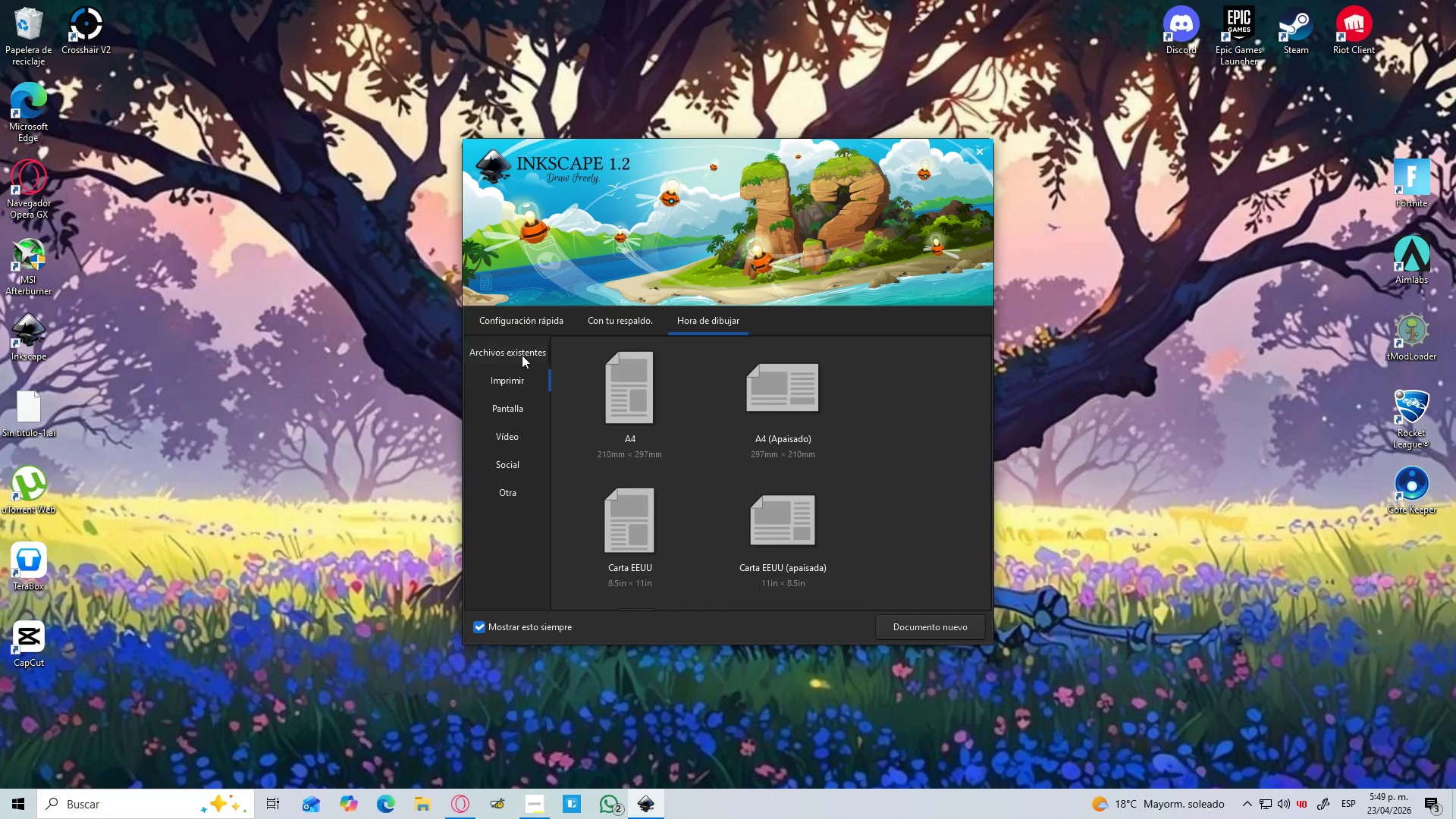 
left_click([522, 355])
 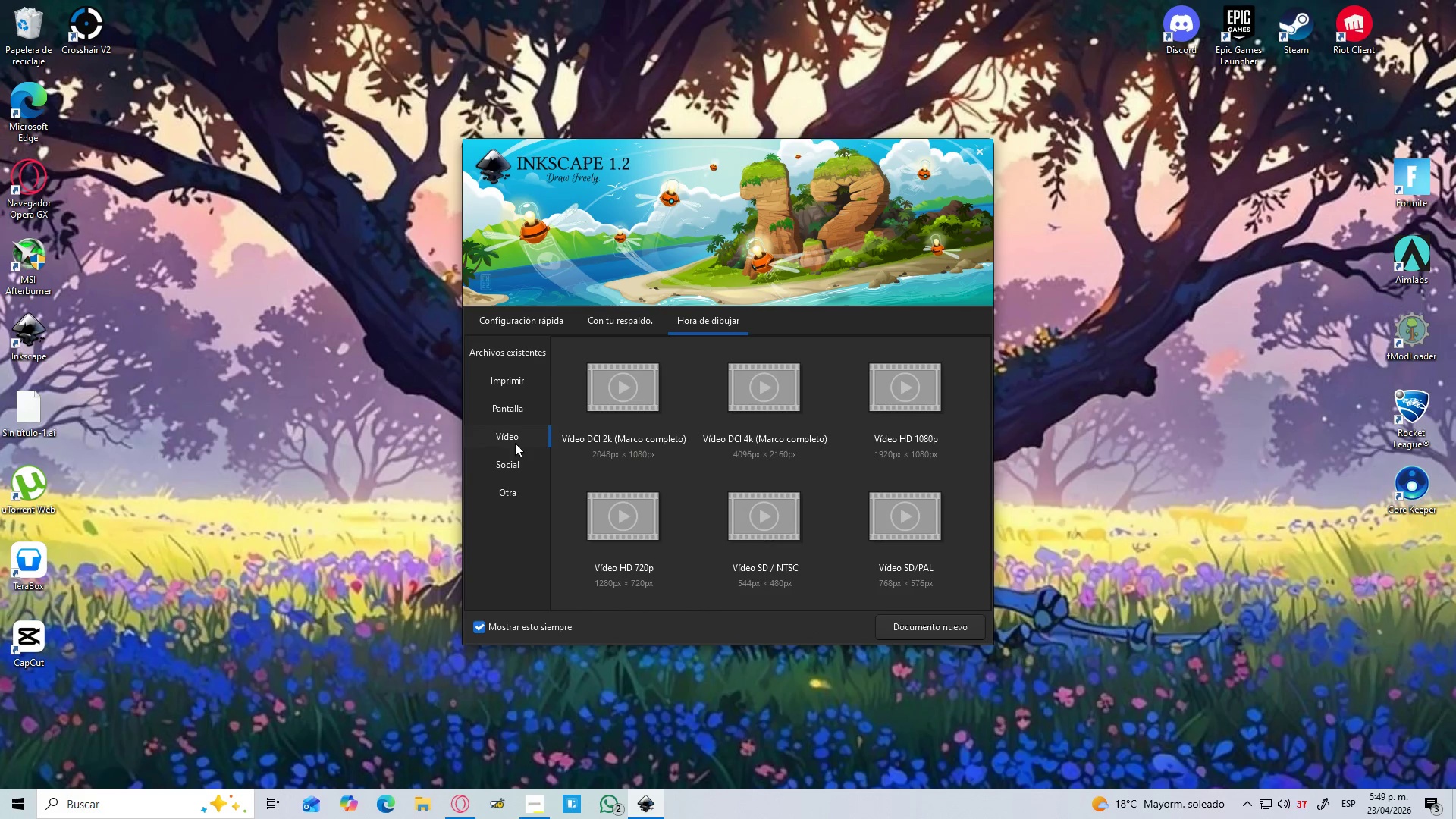 
triple_click([510, 355])
 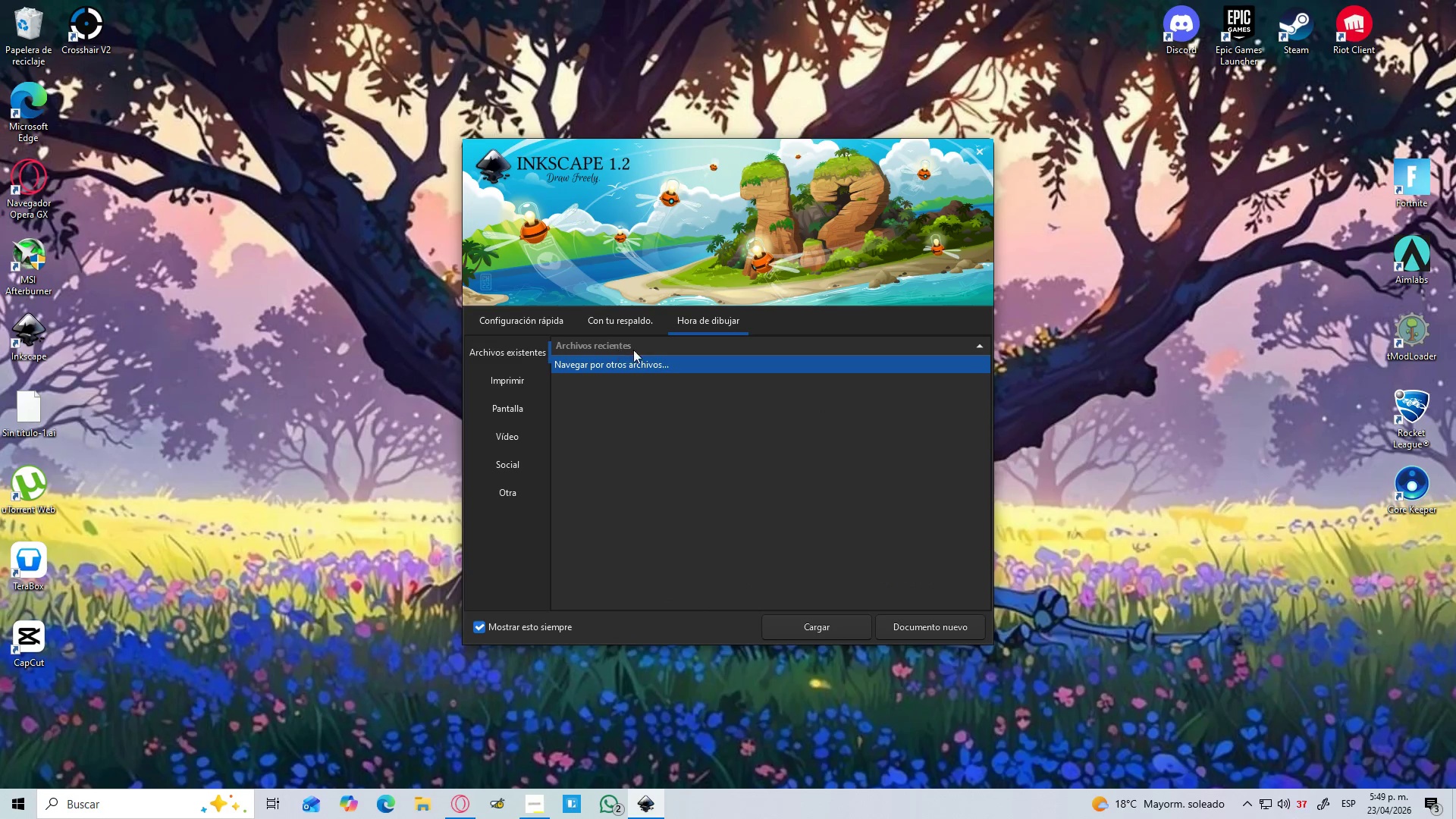 
double_click([642, 329])
 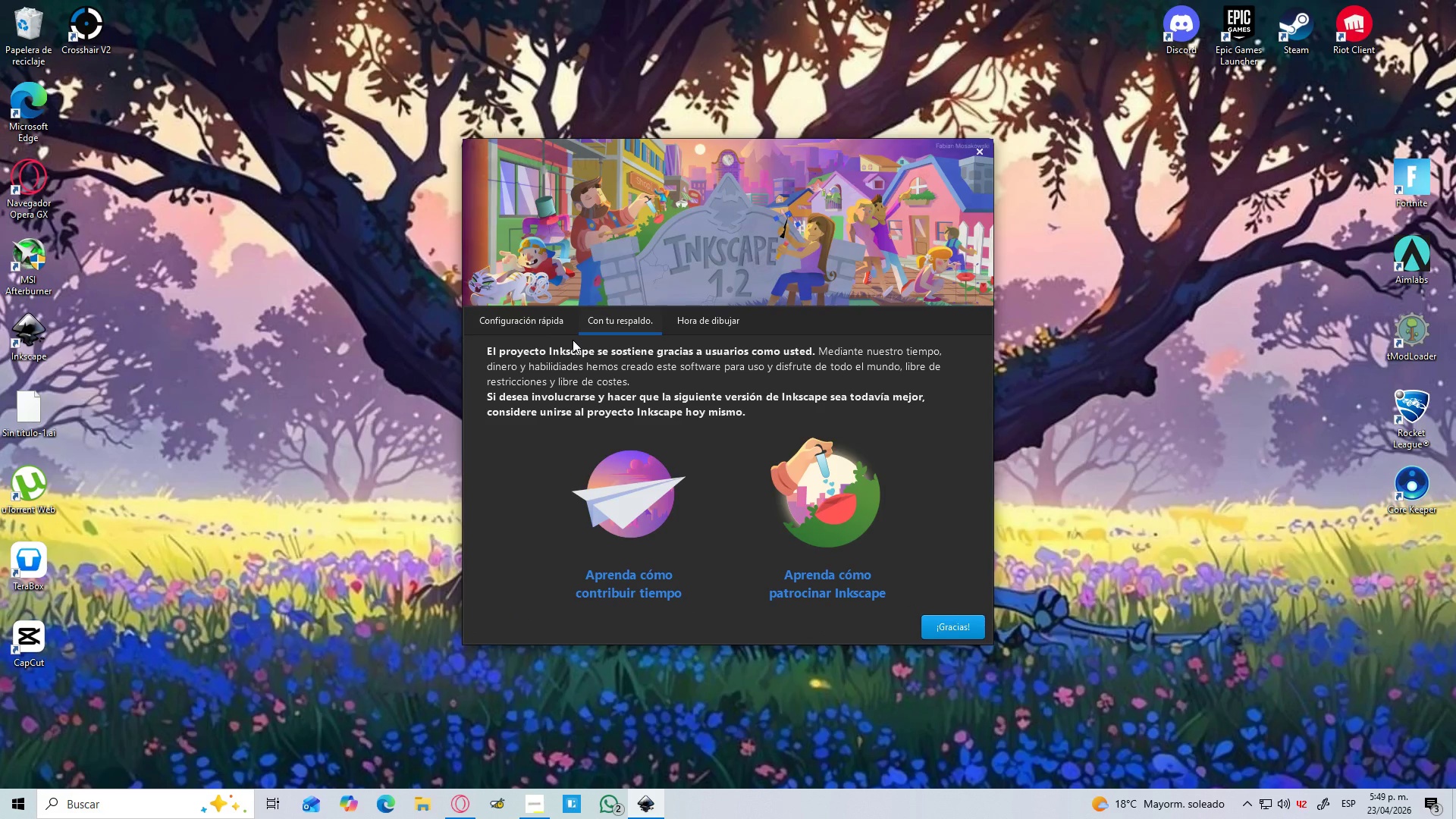 
double_click([559, 322])
 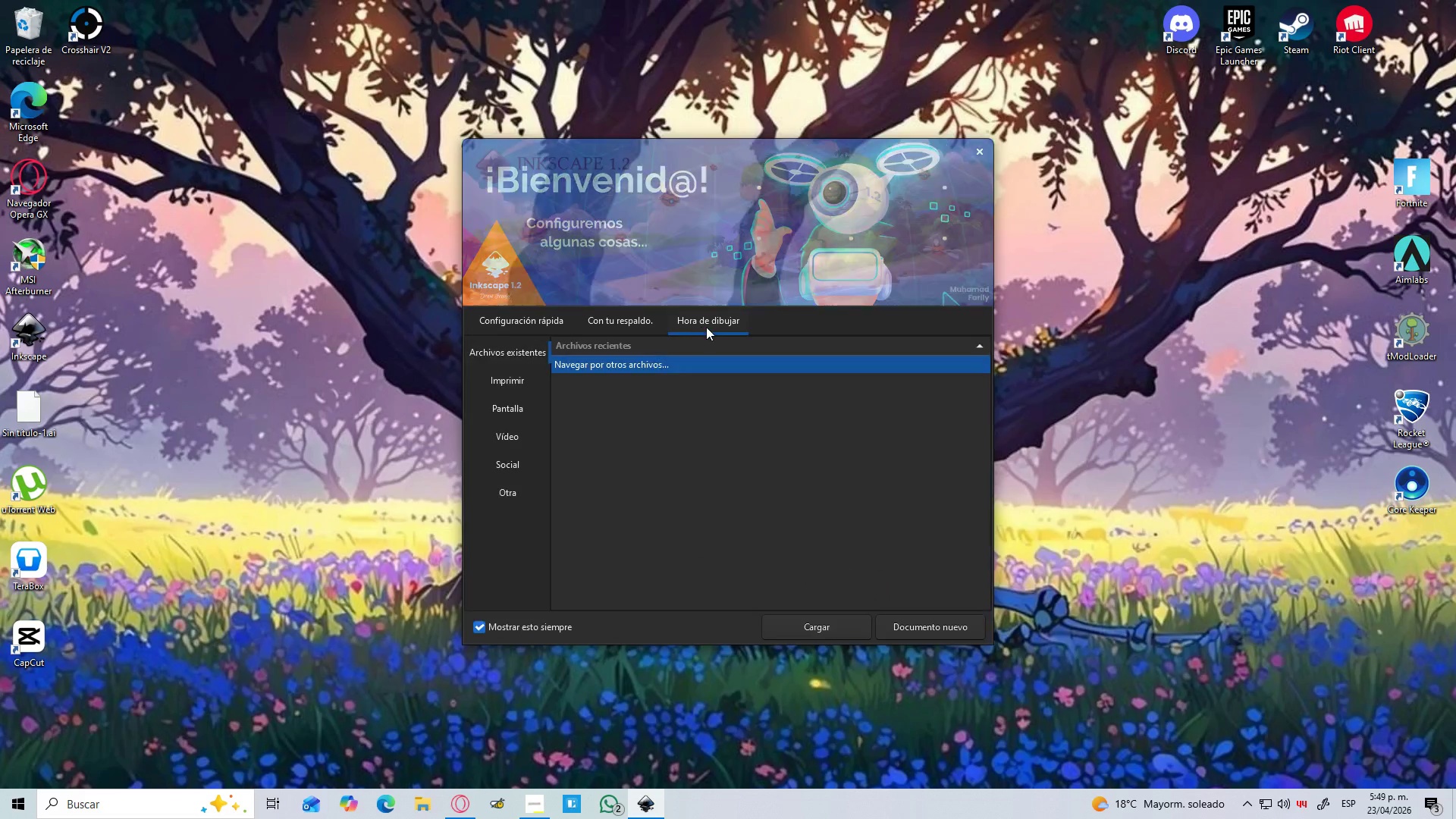 
double_click([605, 328])
 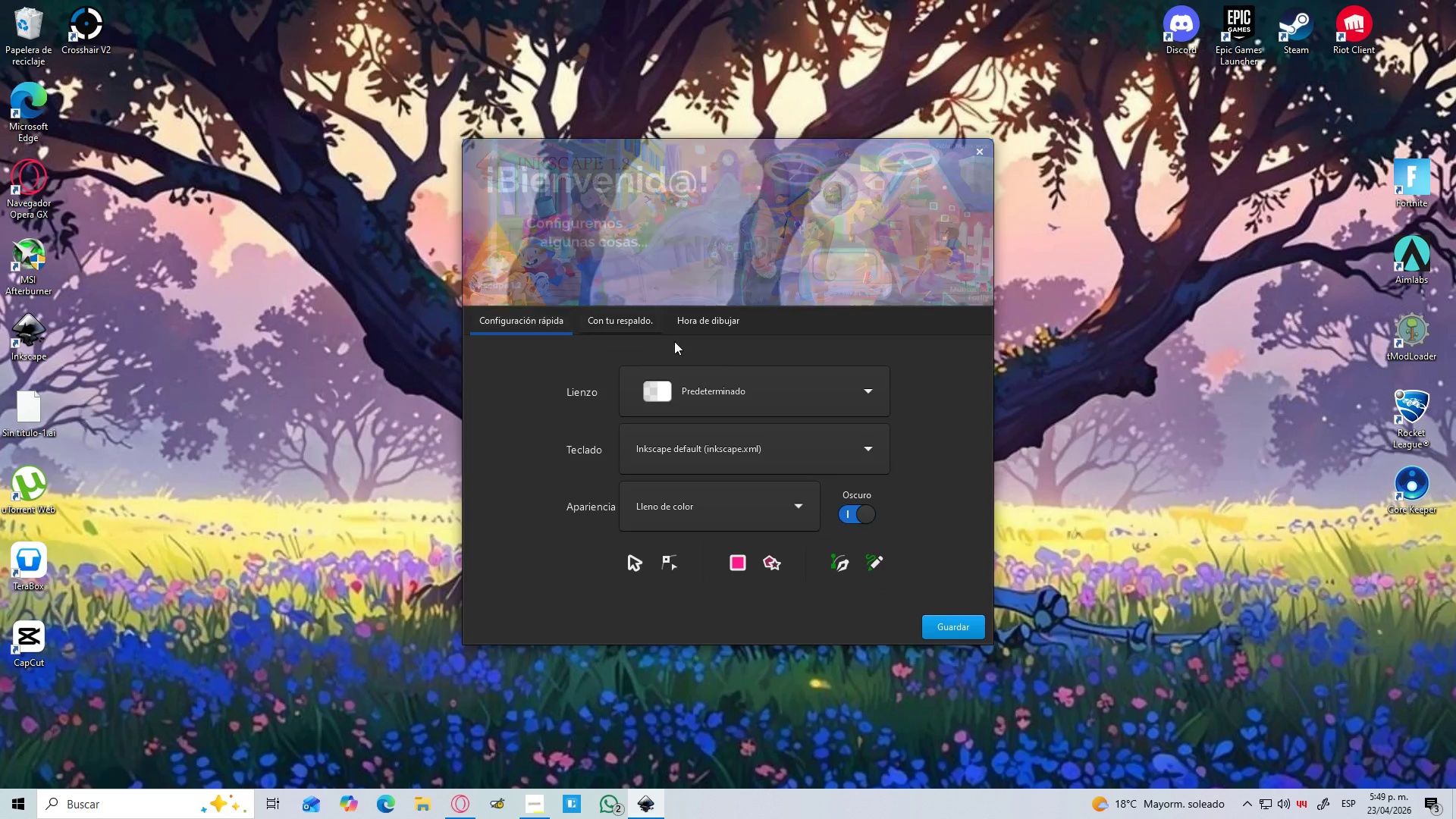 
triple_click([788, 377])
 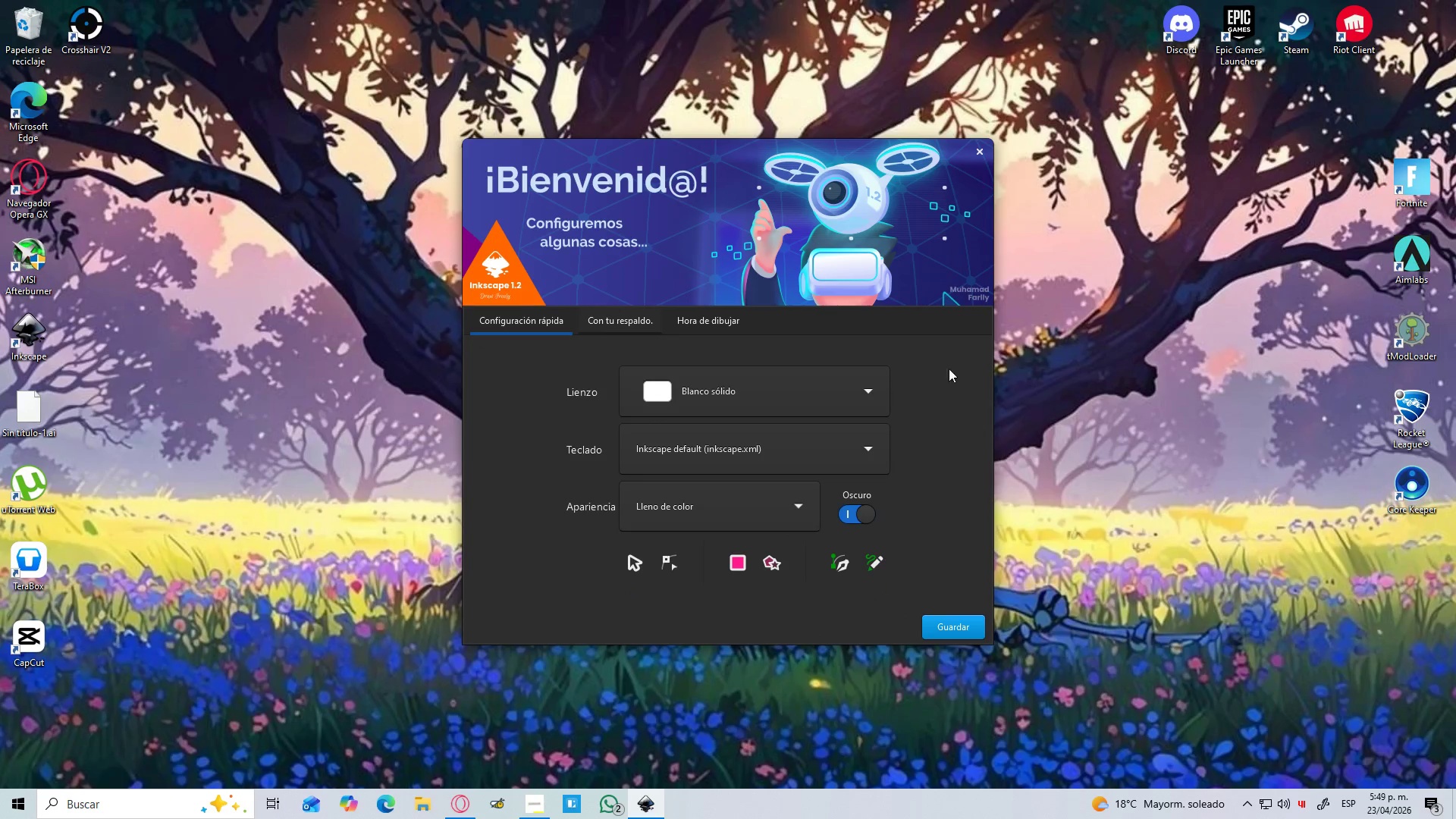 
left_click([980, 149])
 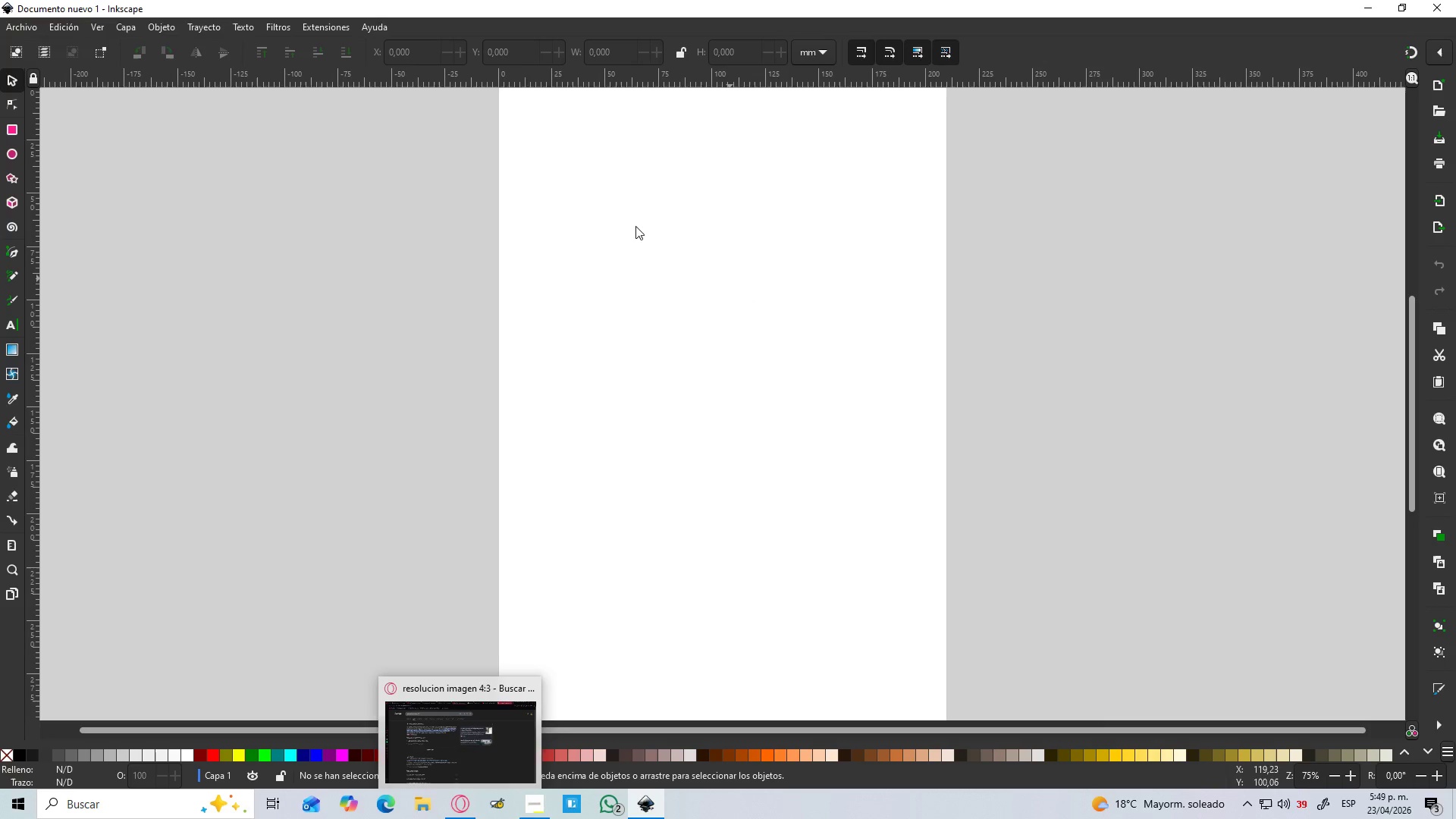 
left_click([30, 30])
 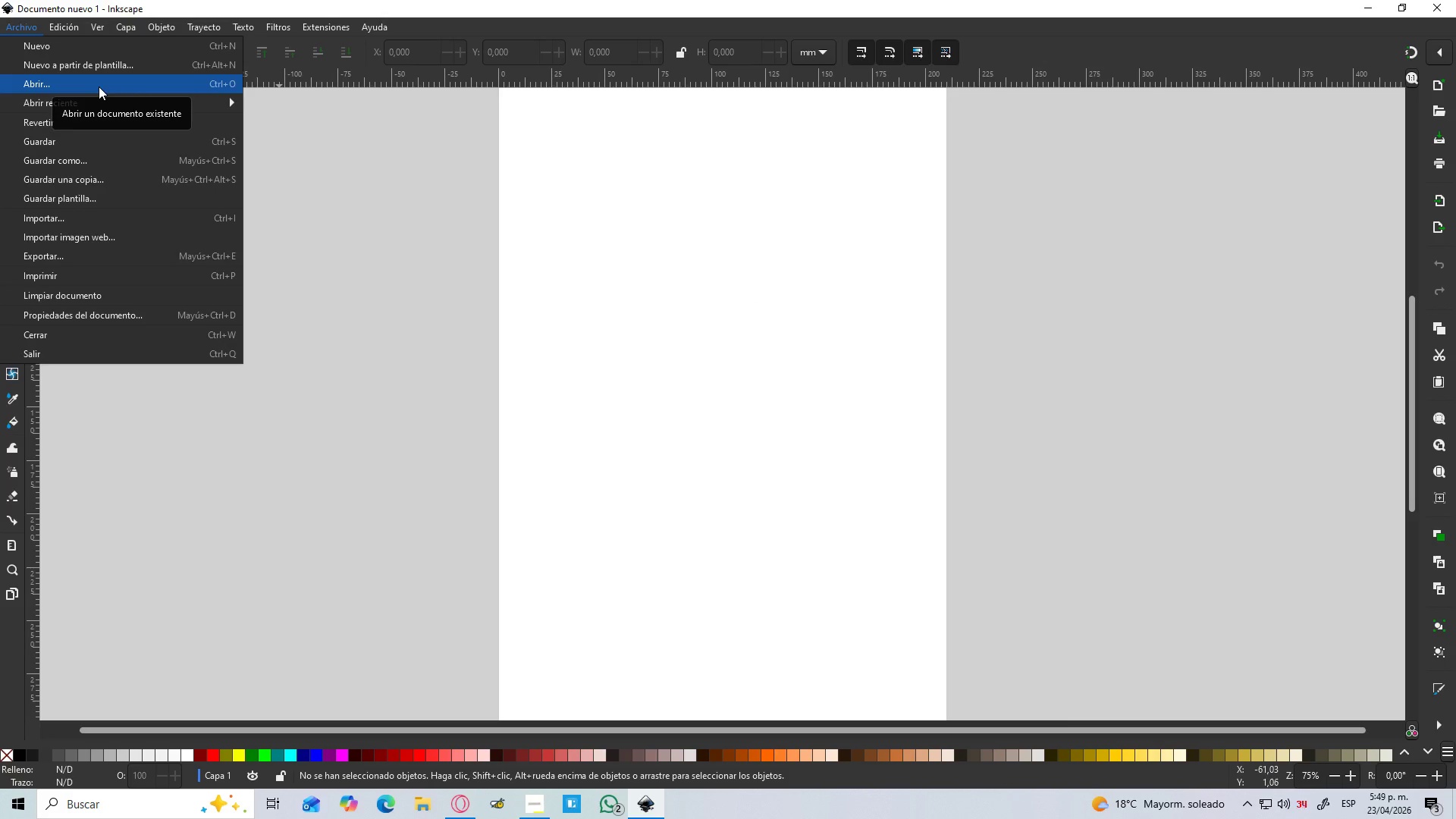 
wait(7.42)
 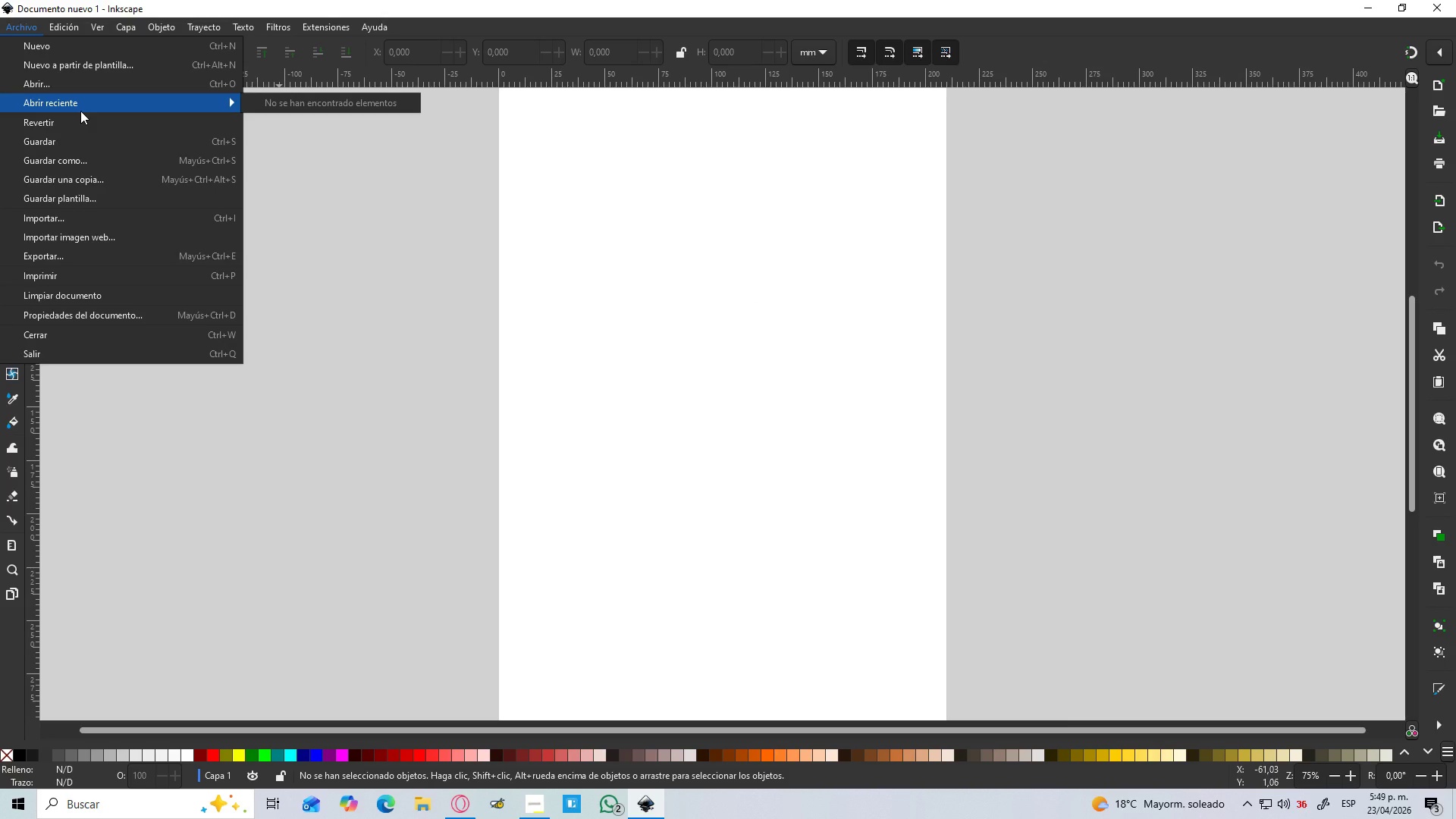 
left_click([99, 86])
 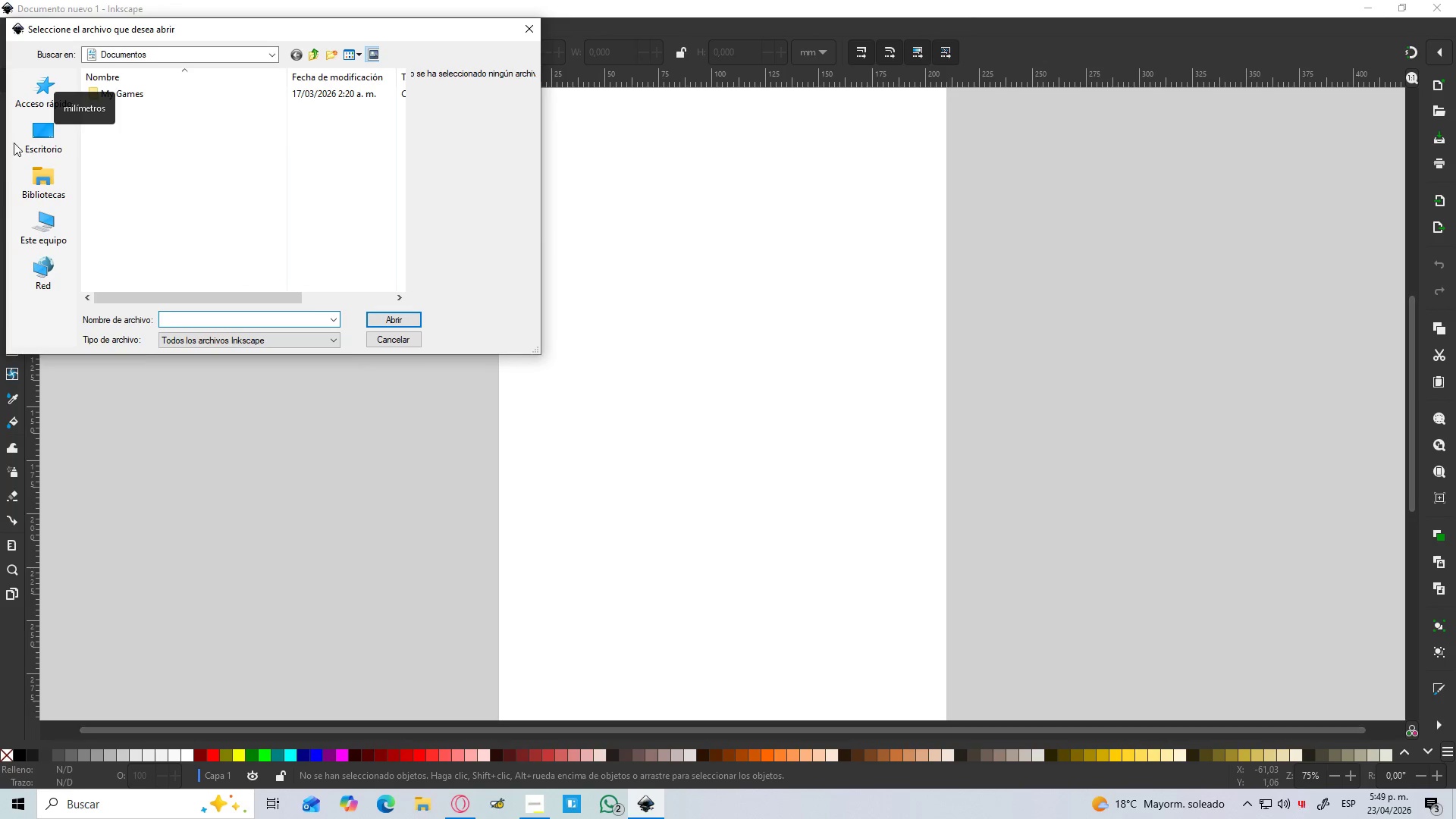 
left_click([47, 185])
 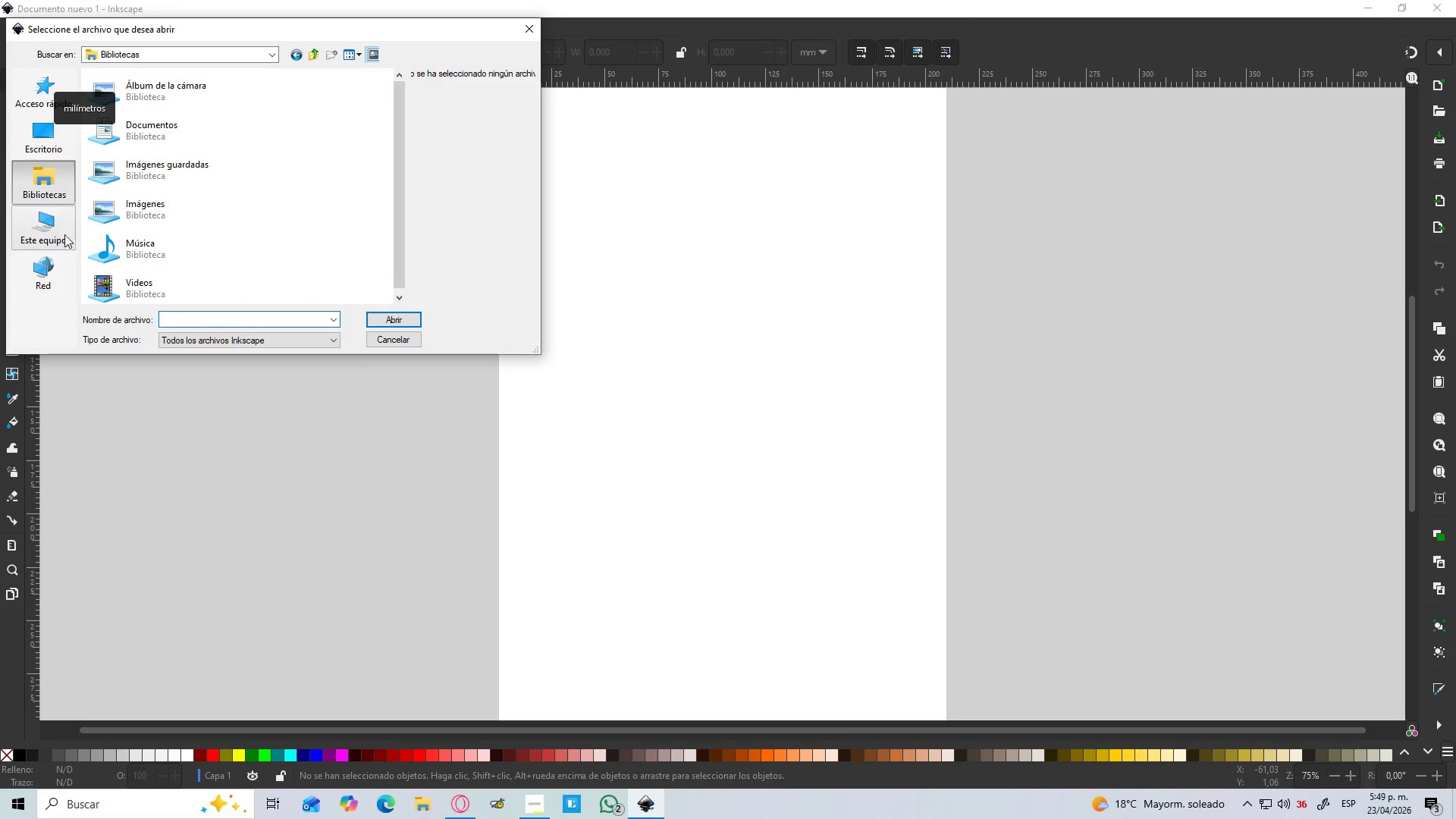 
left_click([49, 232])
 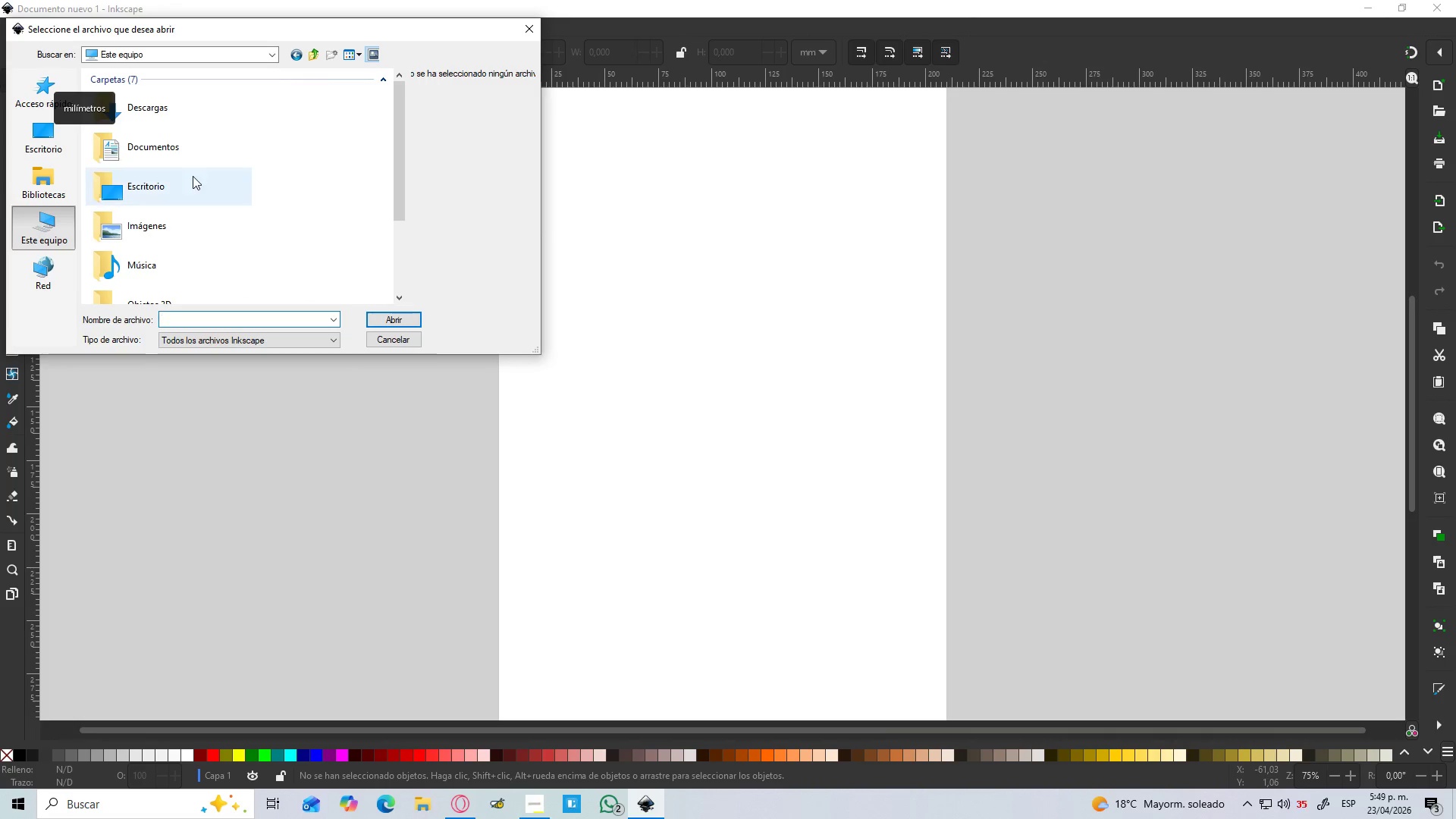 
scroll: coordinate [196, 211], scroll_direction: down, amount: 3.0
 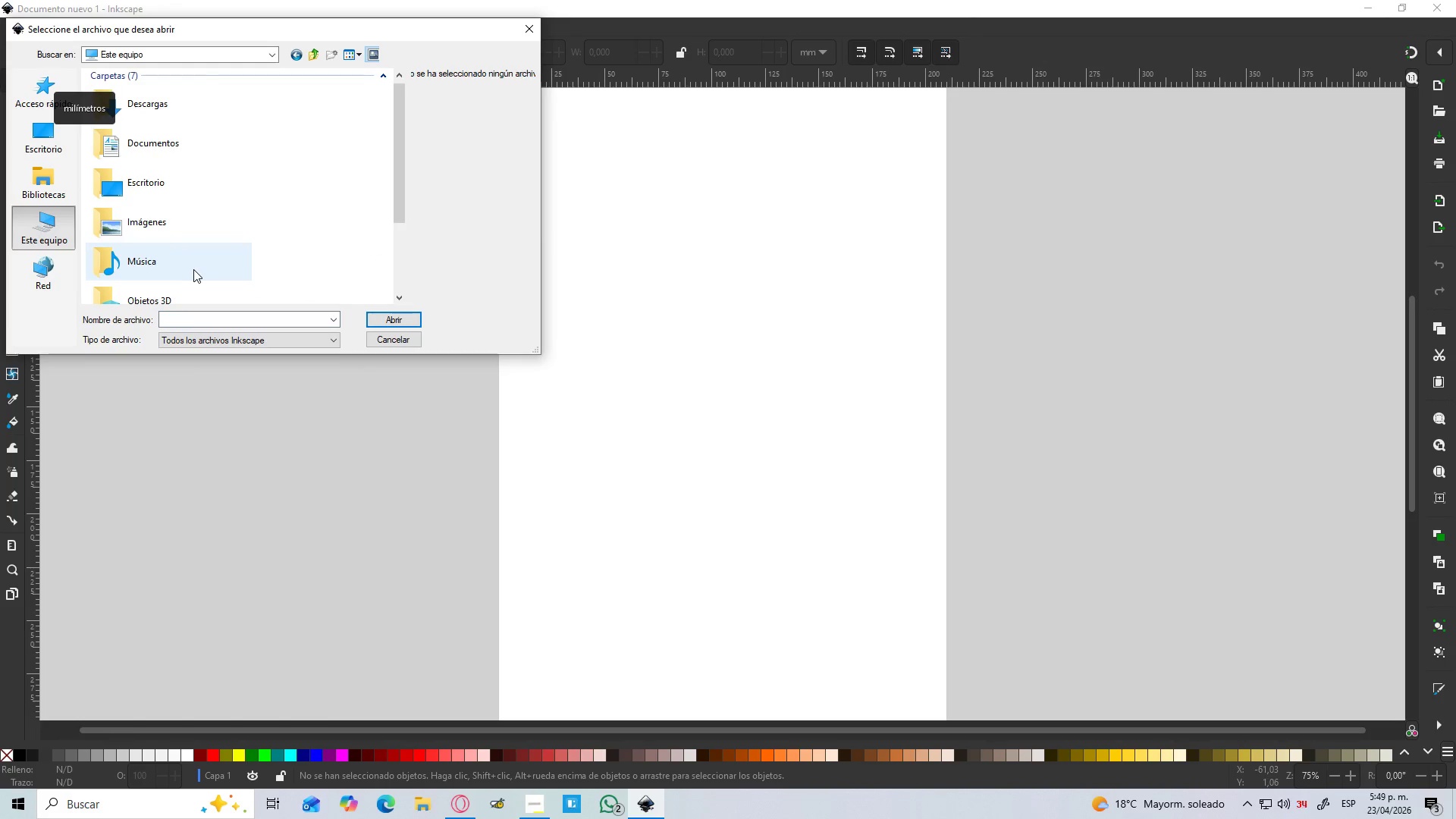 
left_click([186, 275])
 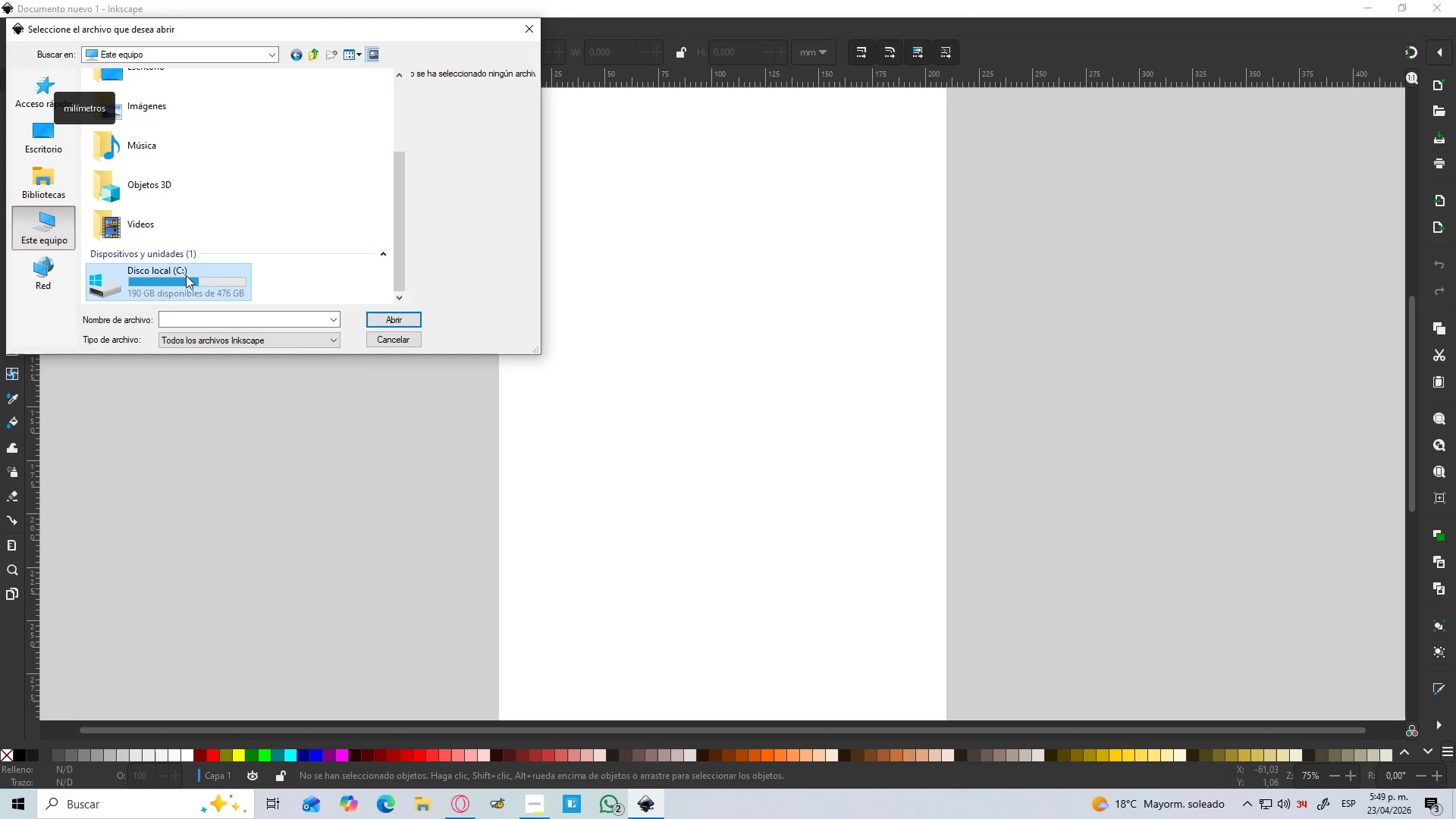 
scroll: coordinate [194, 246], scroll_direction: down, amount: 4.0
 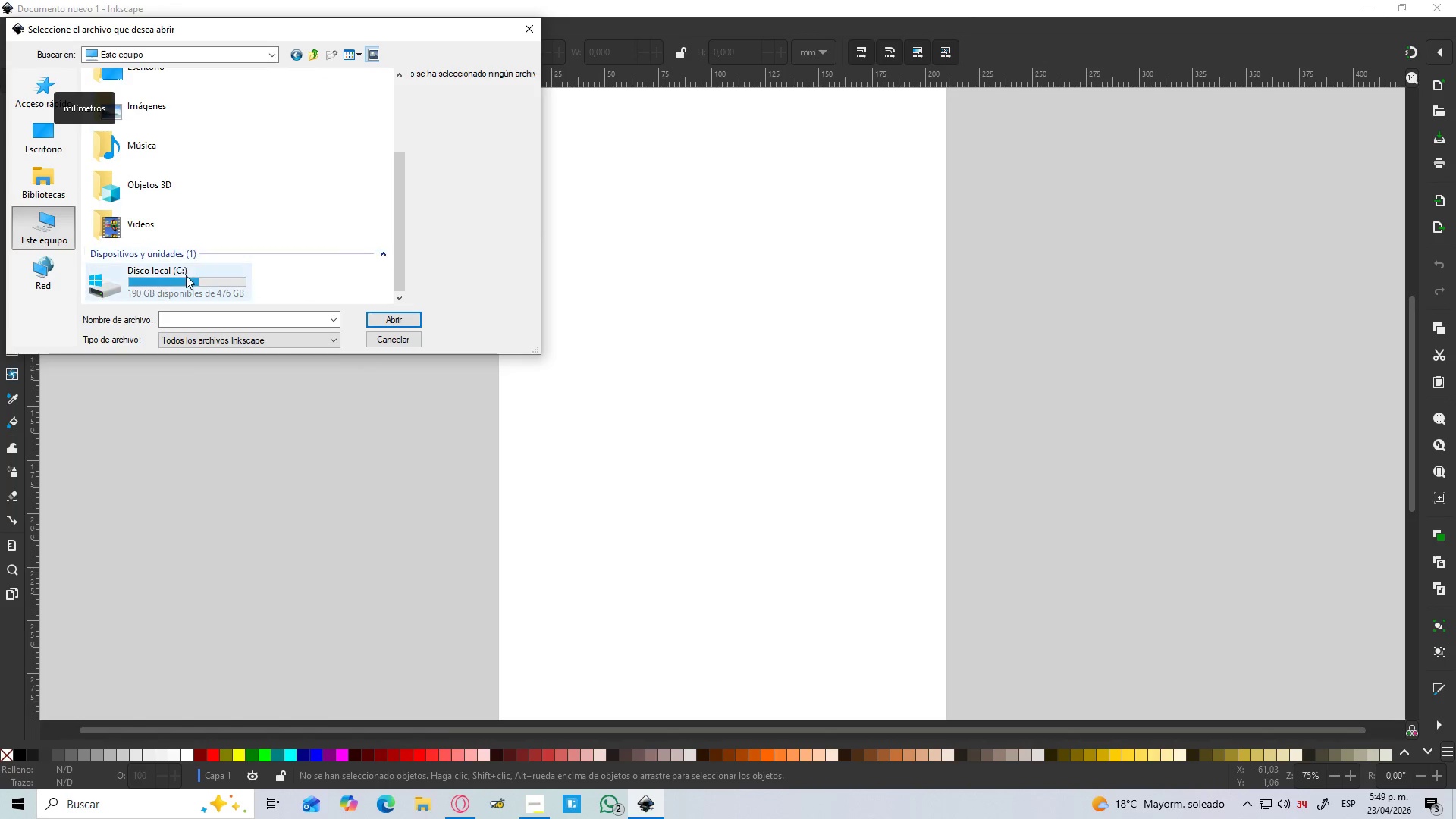 
left_click_drag(start_coordinate=[186, 275], to_coordinate=[160, 180])
 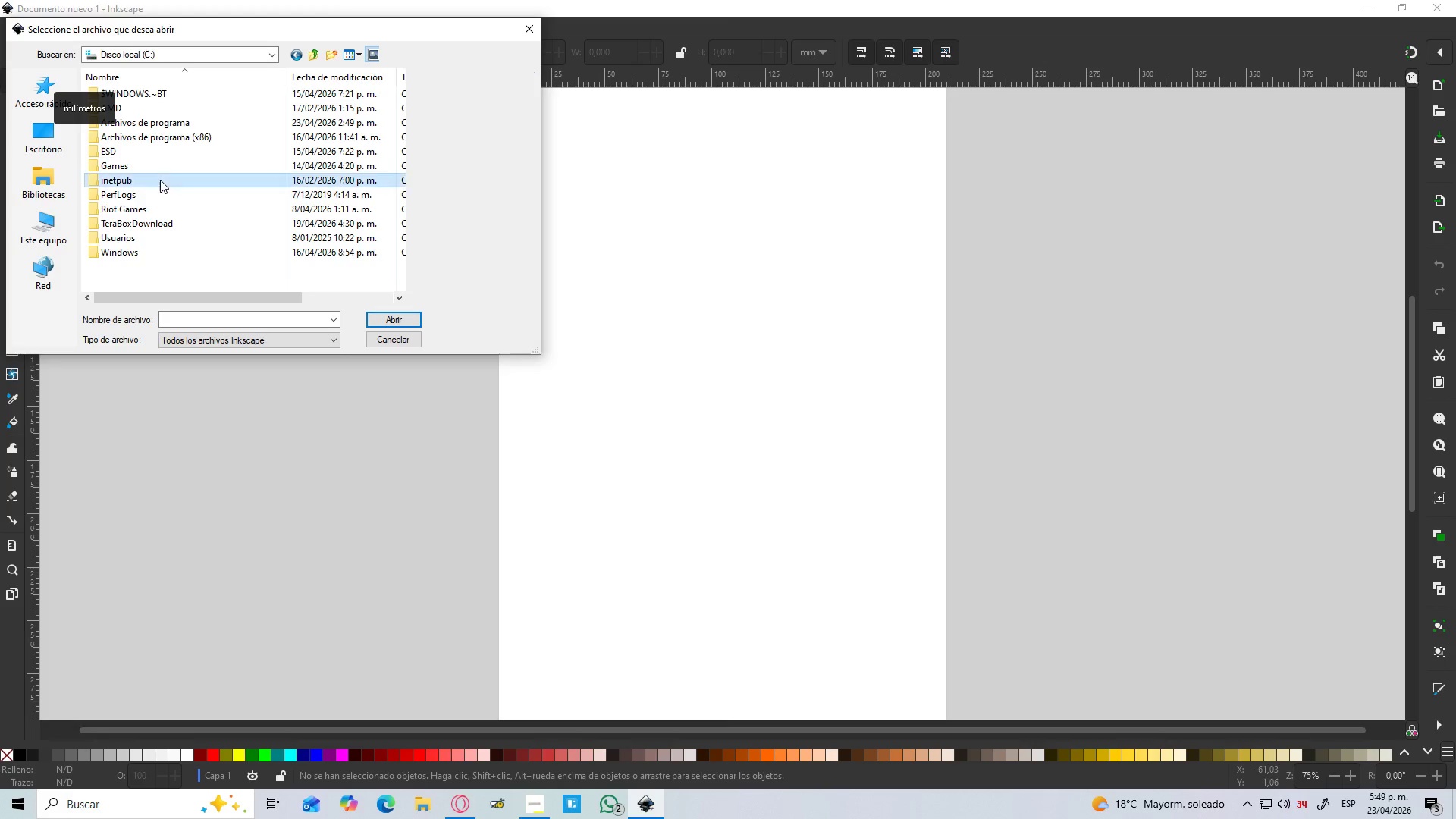 
double_click([160, 180])
 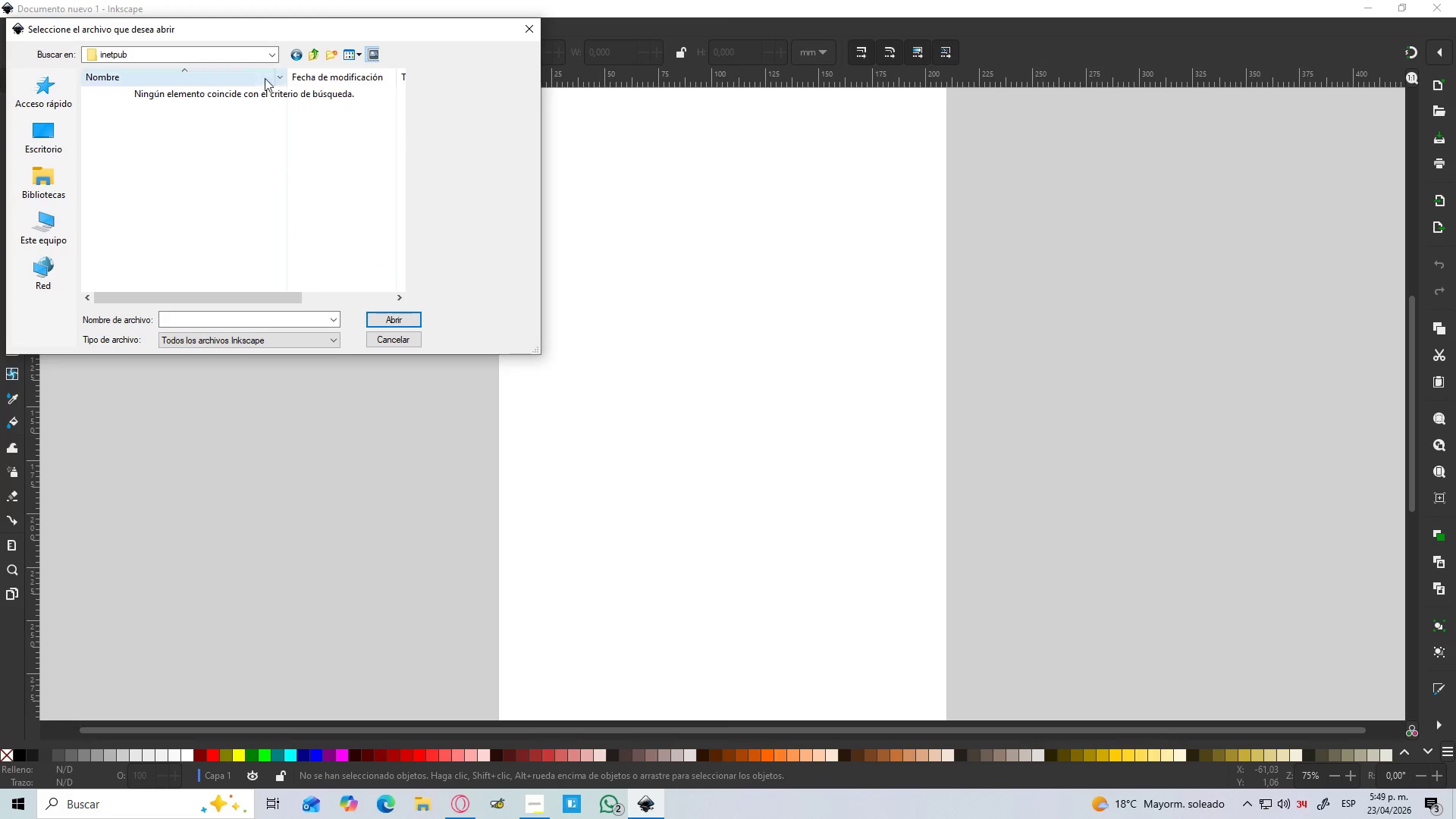 
left_click([311, 57])
 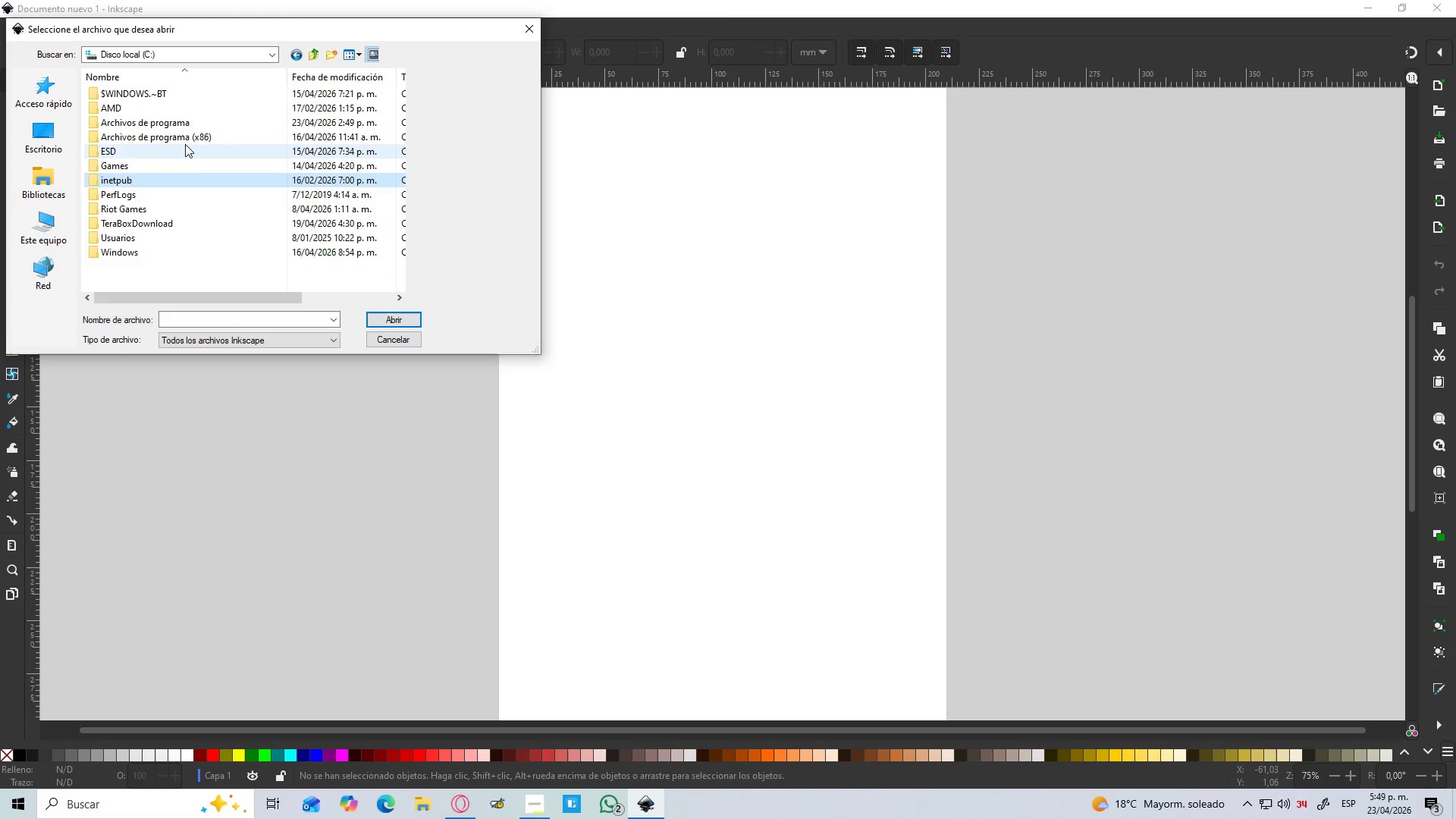 
double_click([187, 142])
 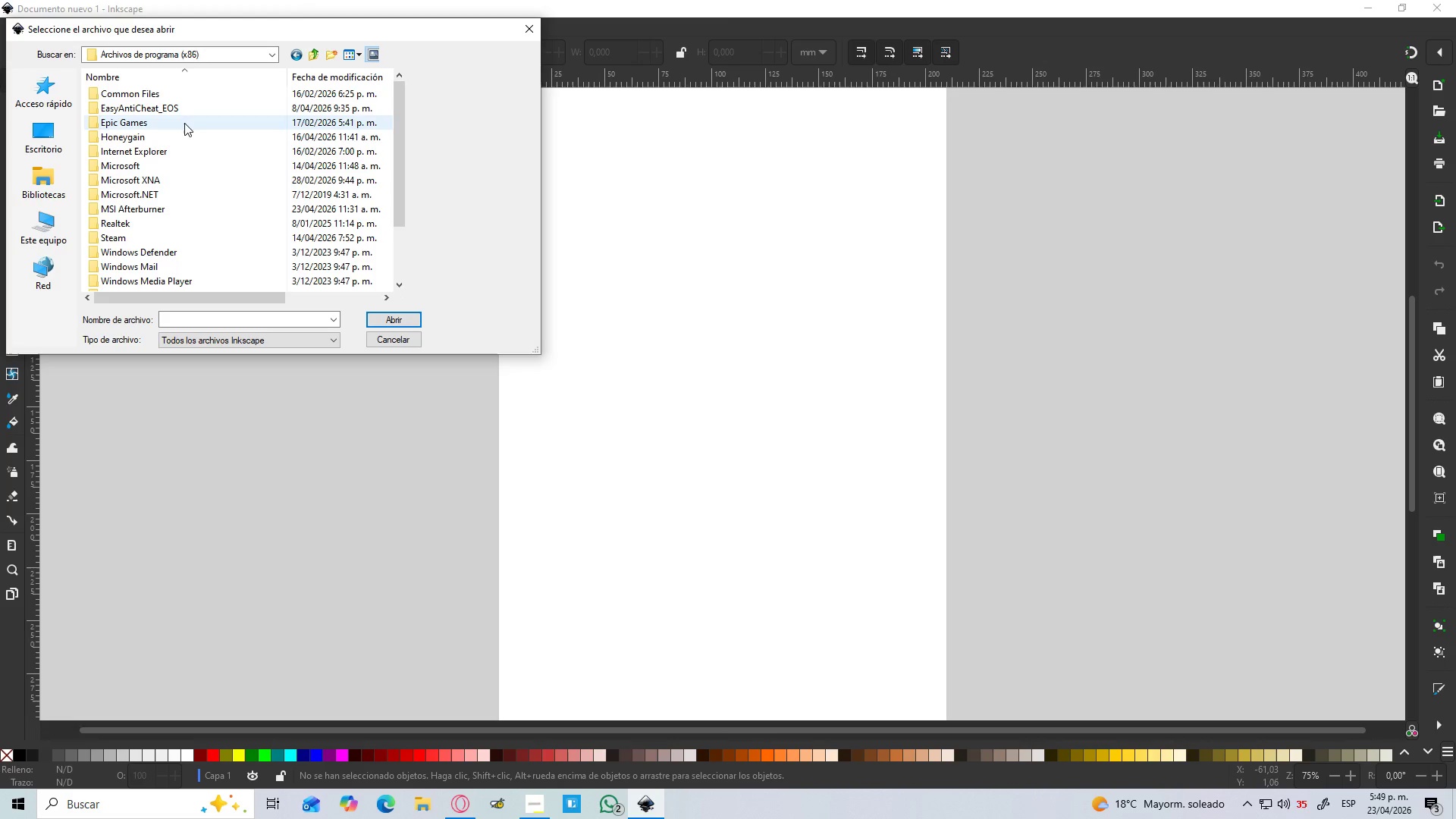 
scroll: coordinate [178, 184], scroll_direction: down, amount: 6.0
 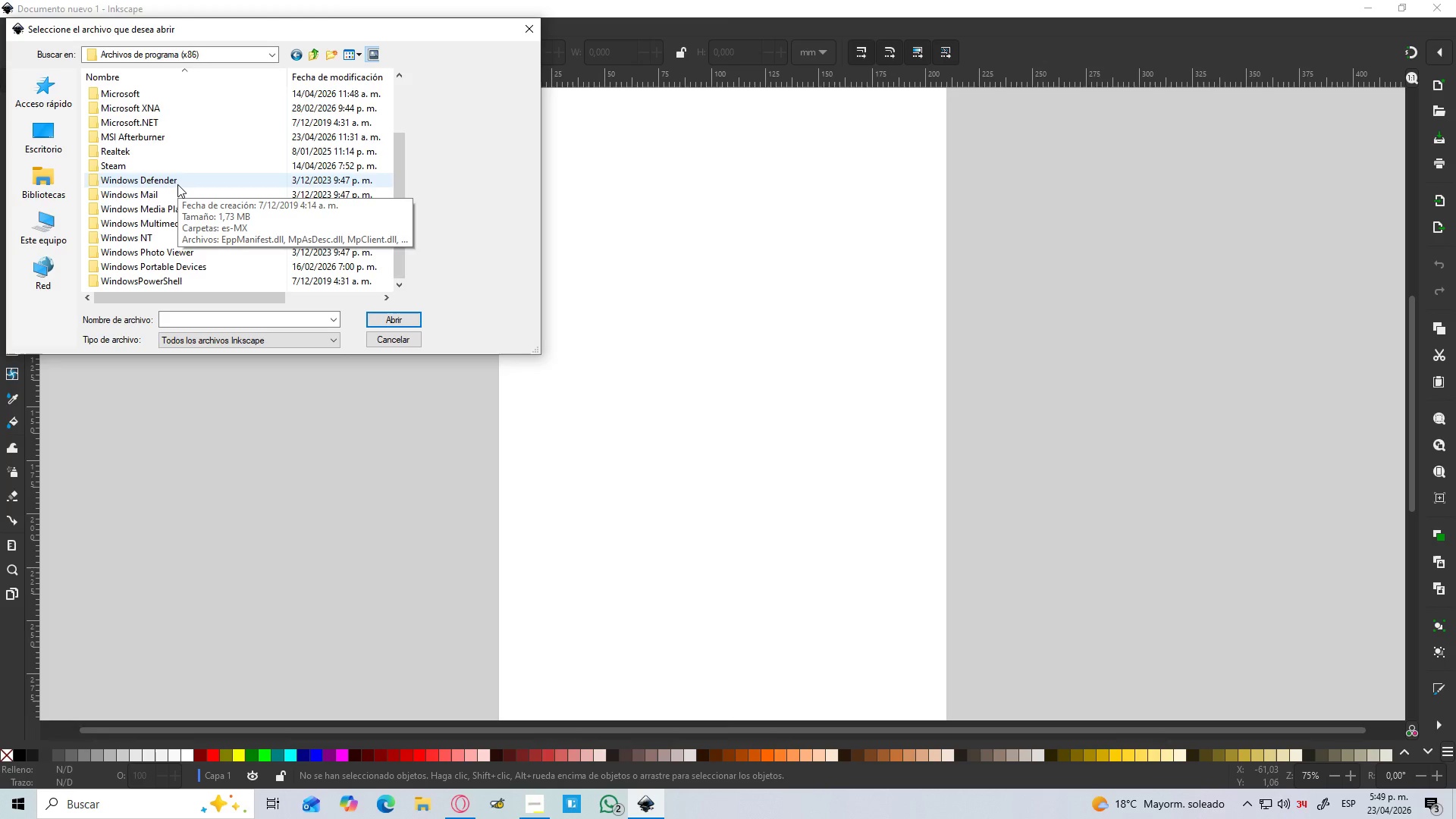 
scroll: coordinate [177, 184], scroll_direction: up, amount: 2.0
 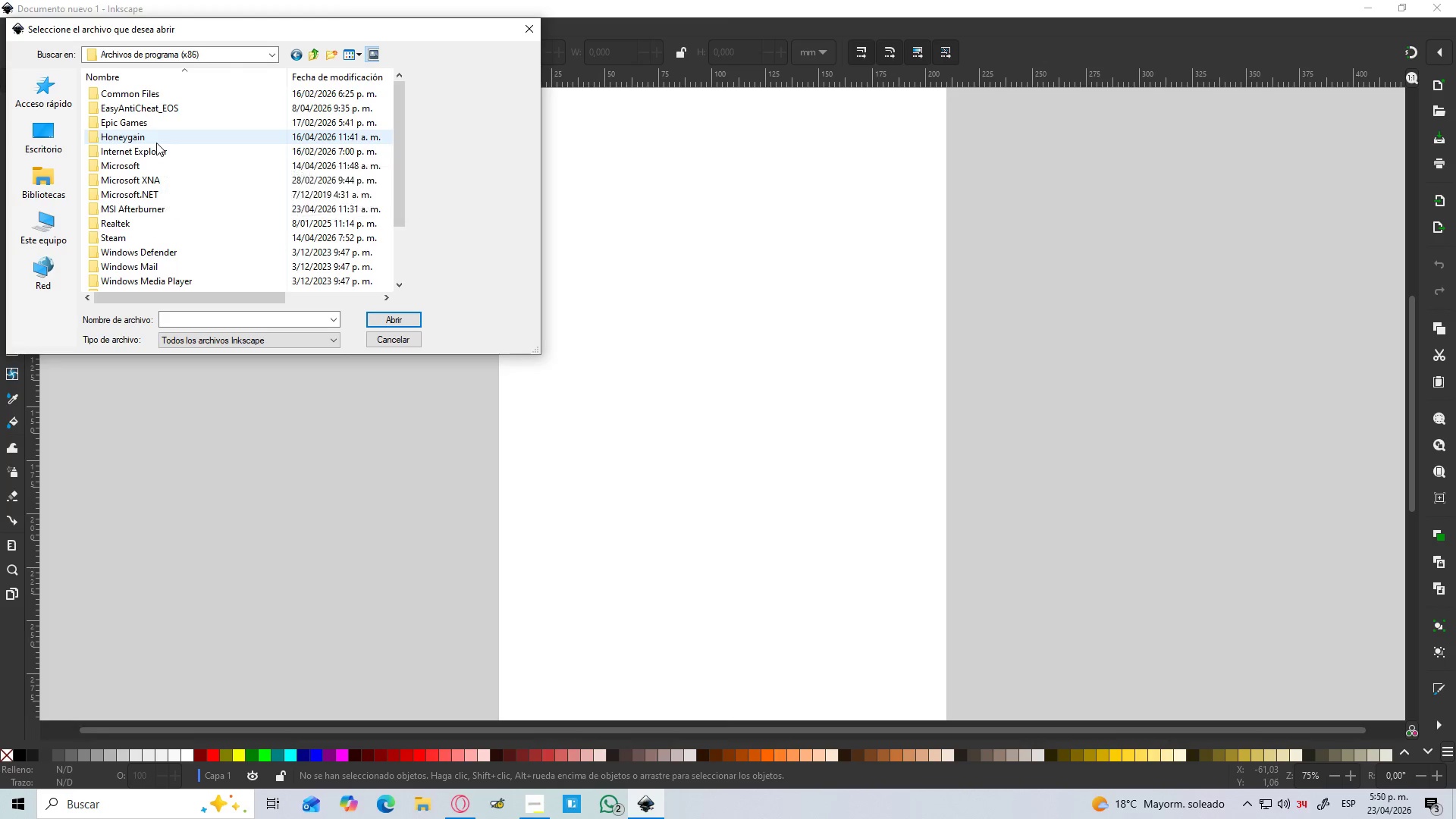 
double_click([149, 118])
 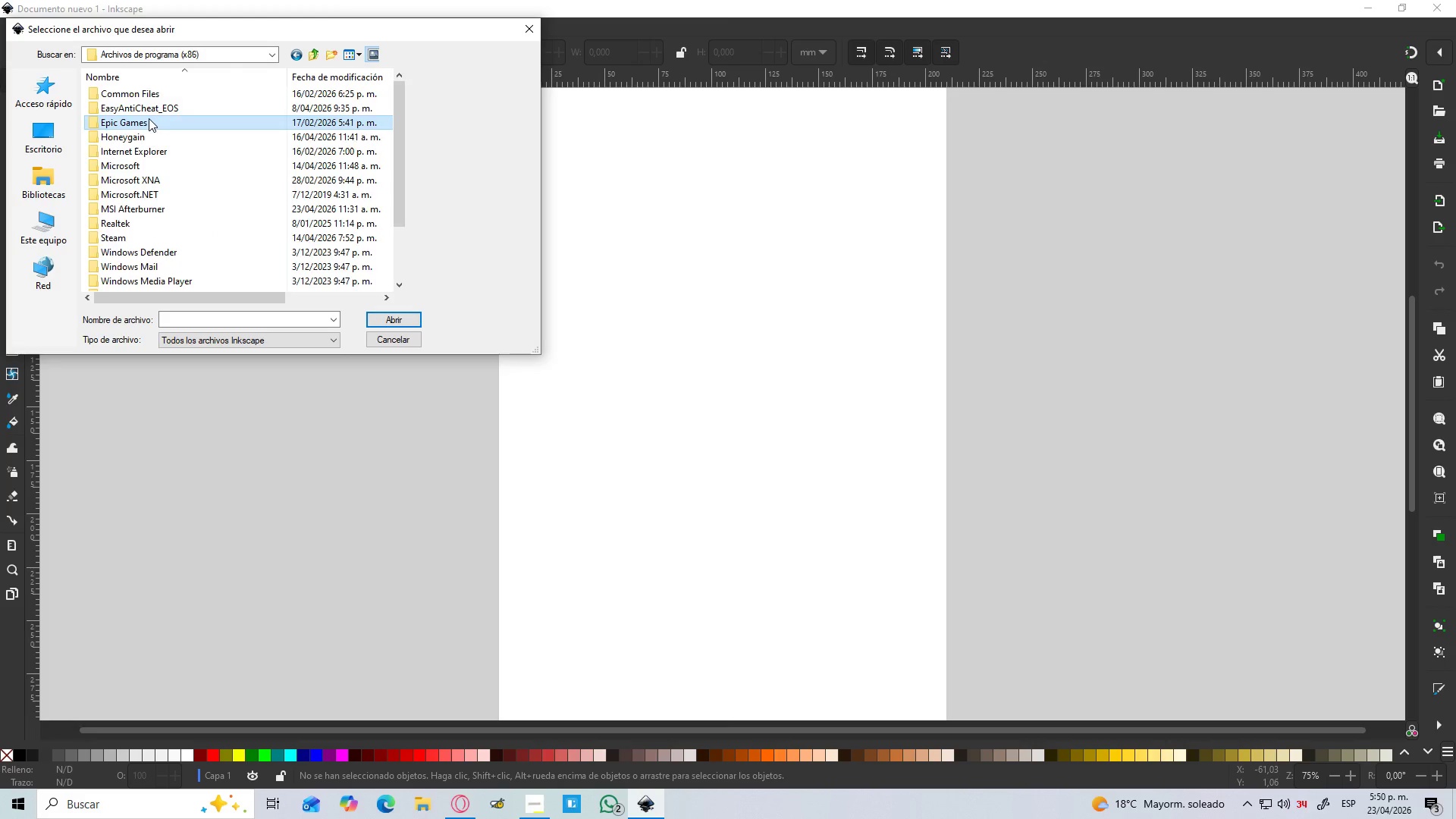 
triple_click([149, 118])
 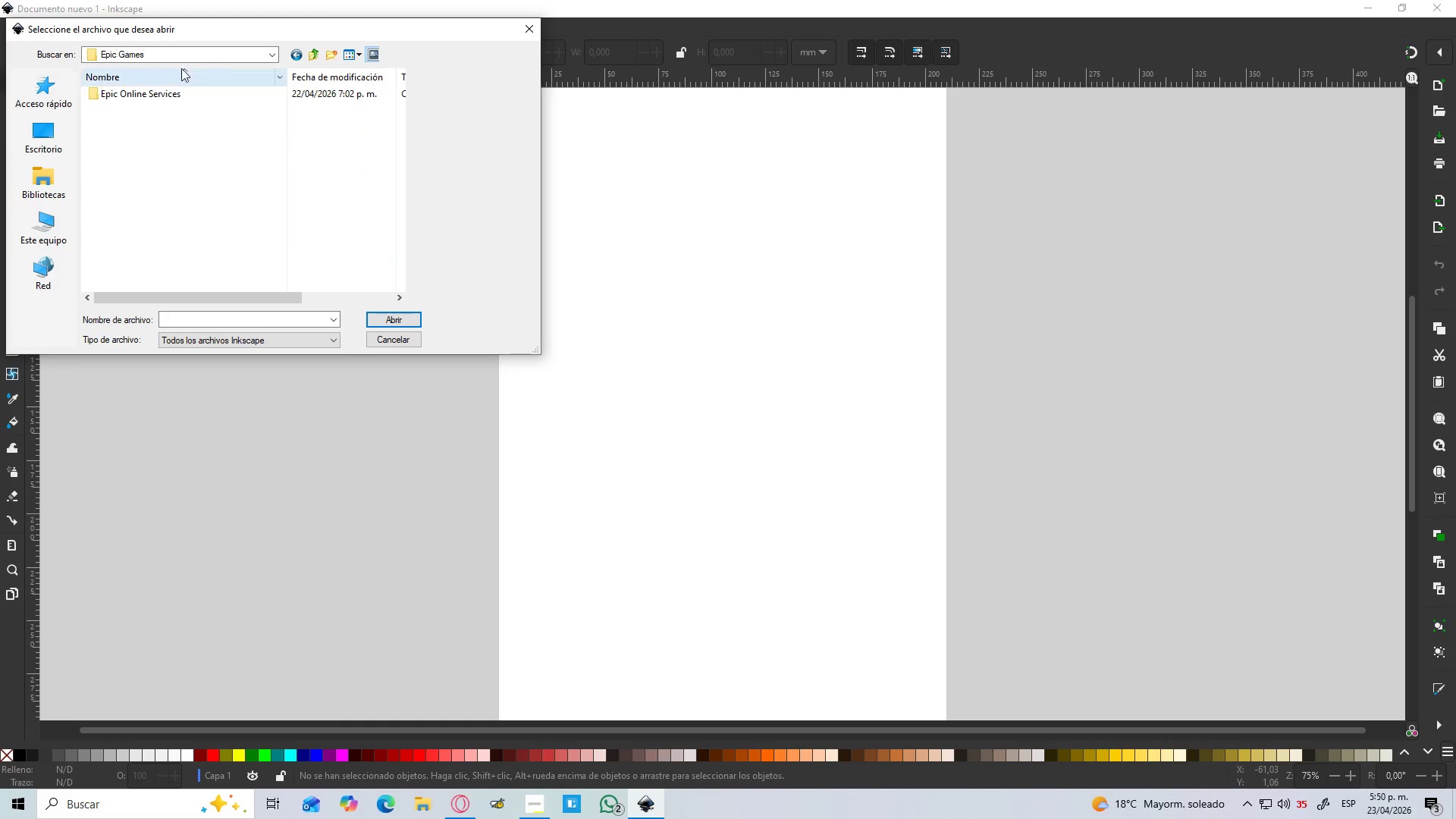 
left_click([237, 58])
 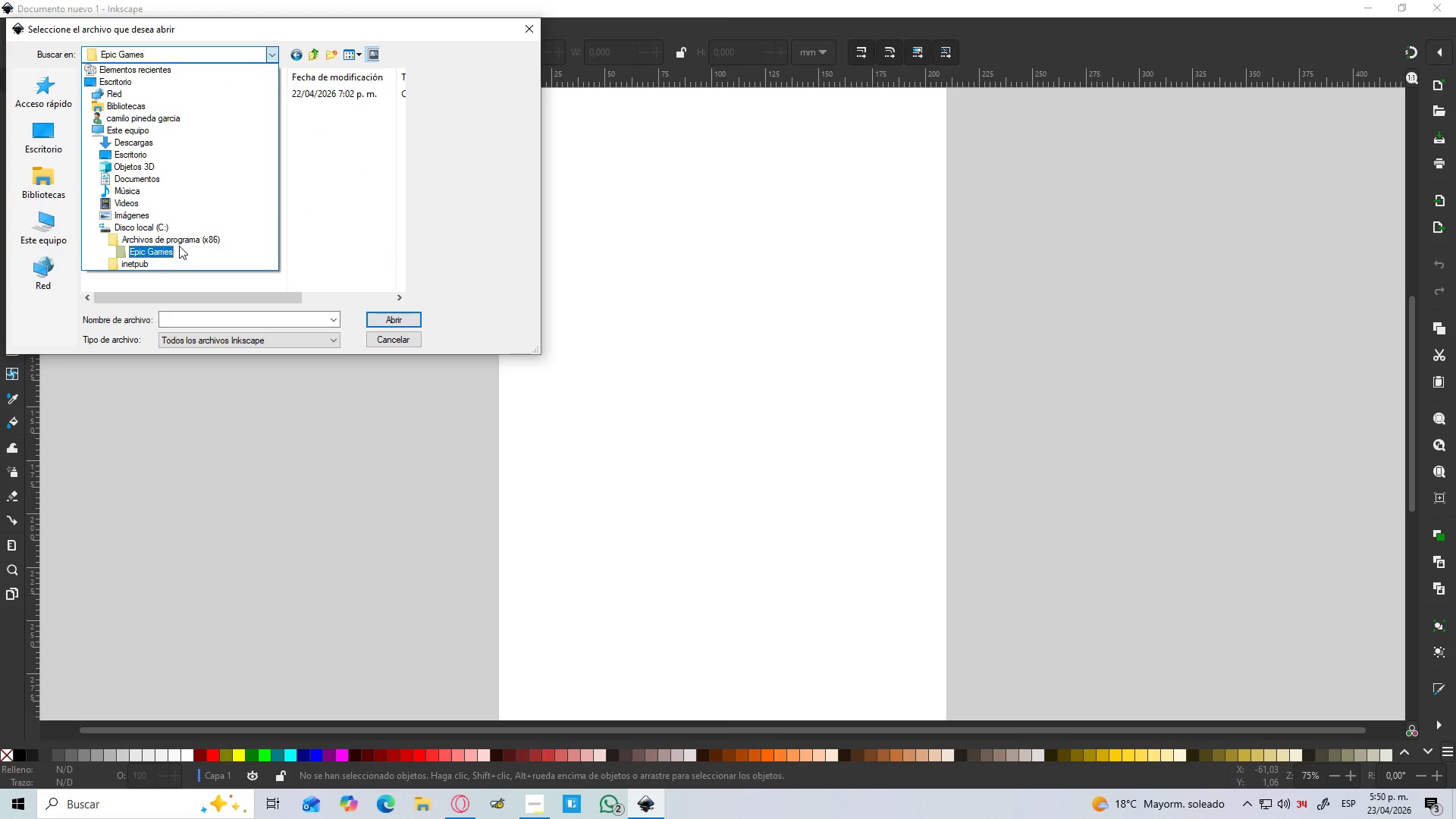 
left_click([178, 240])
 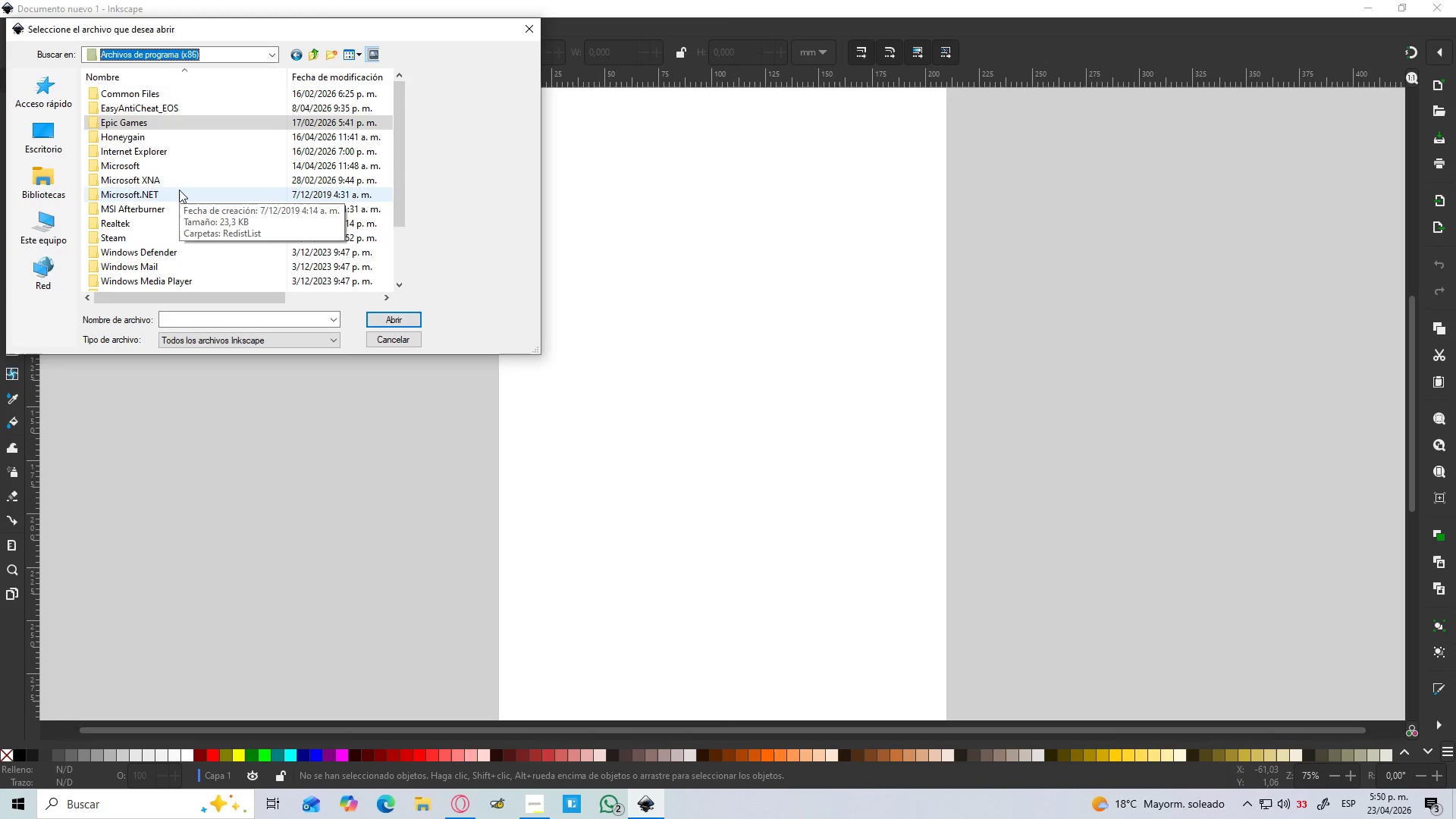 
scroll: coordinate [177, 240], scroll_direction: down, amount: 4.0
 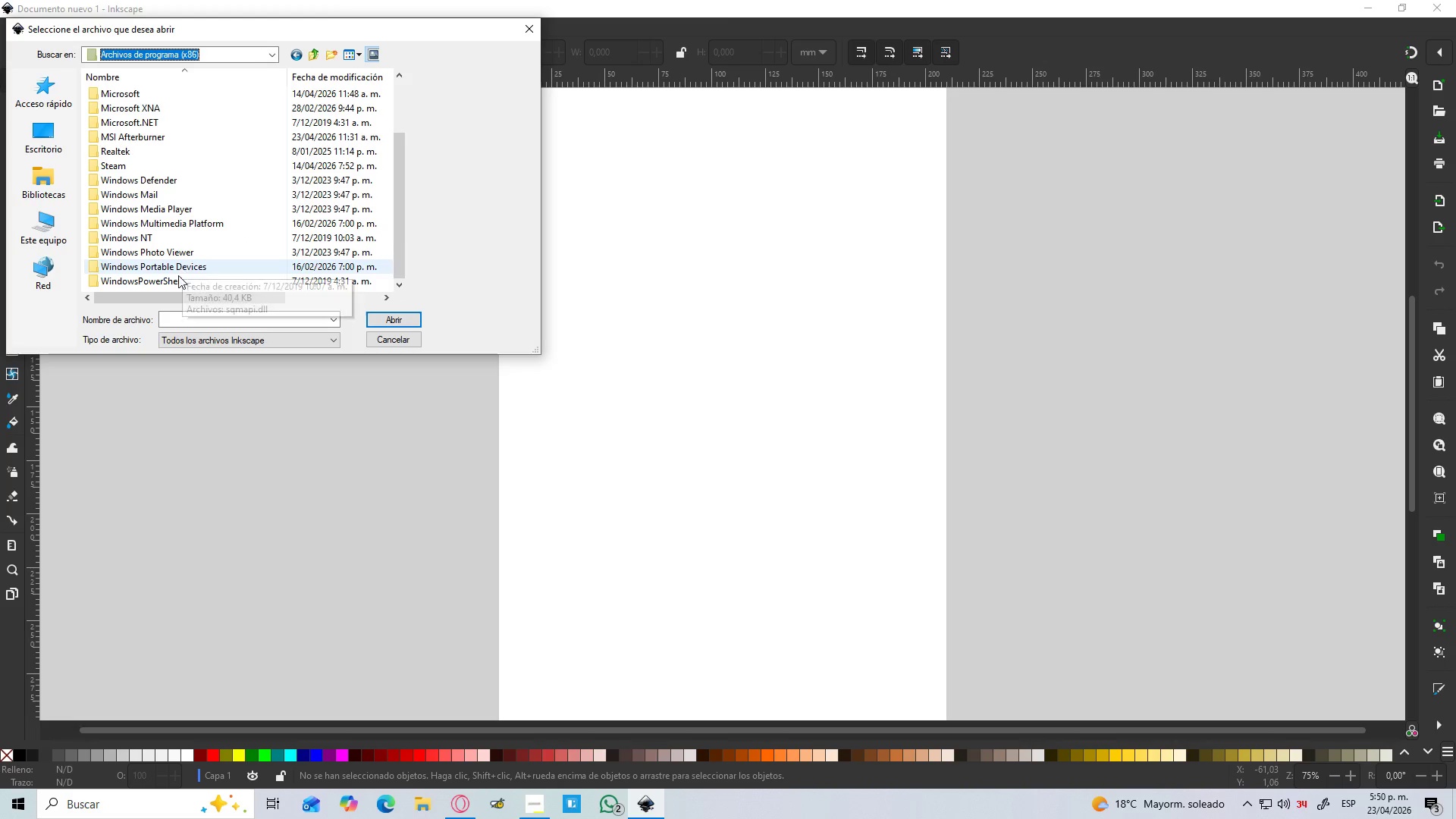 
left_click([176, 284])
 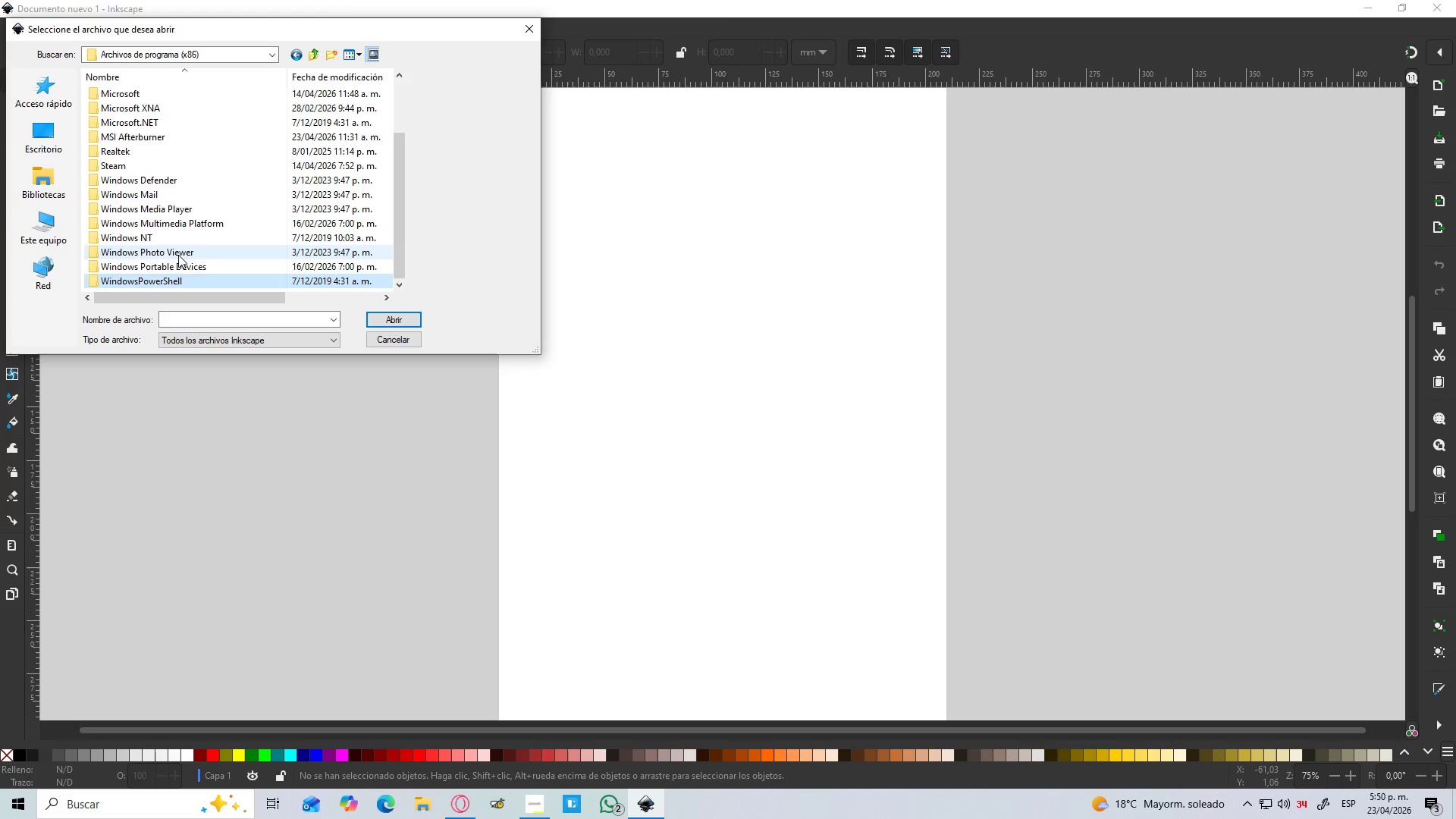 
double_click([178, 255])
 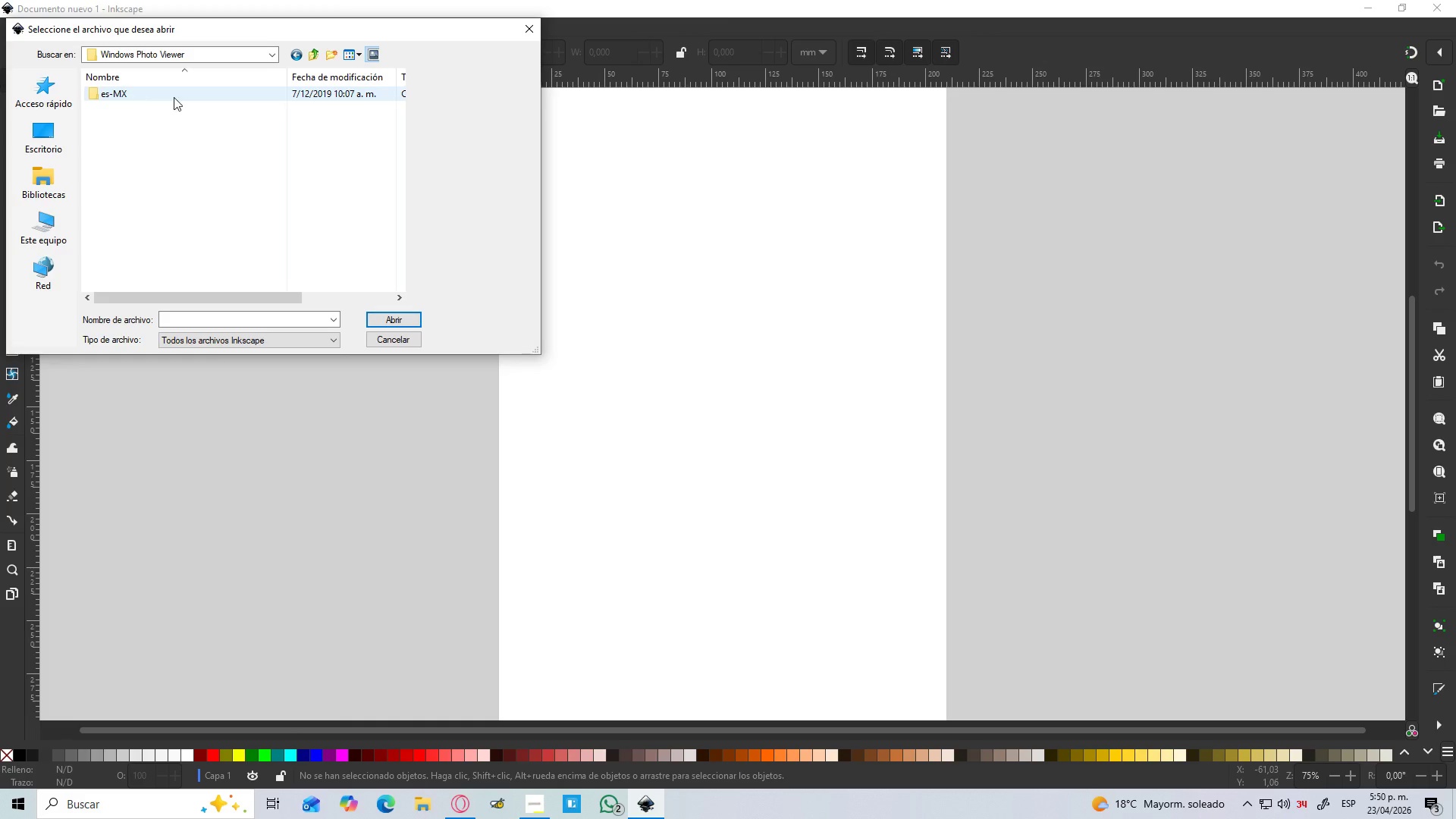 
left_click([196, 52])
 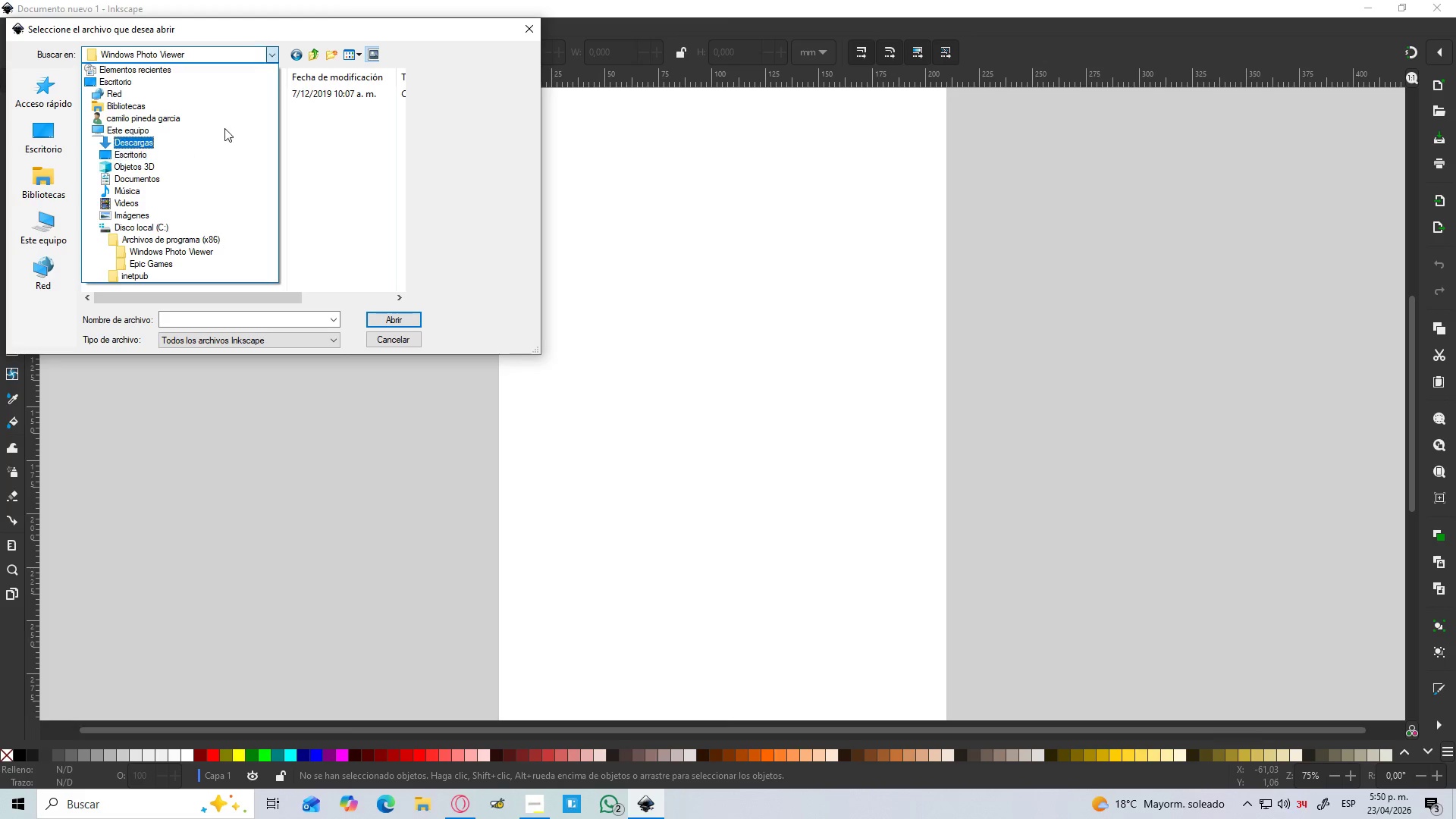 
left_click([310, 54])
 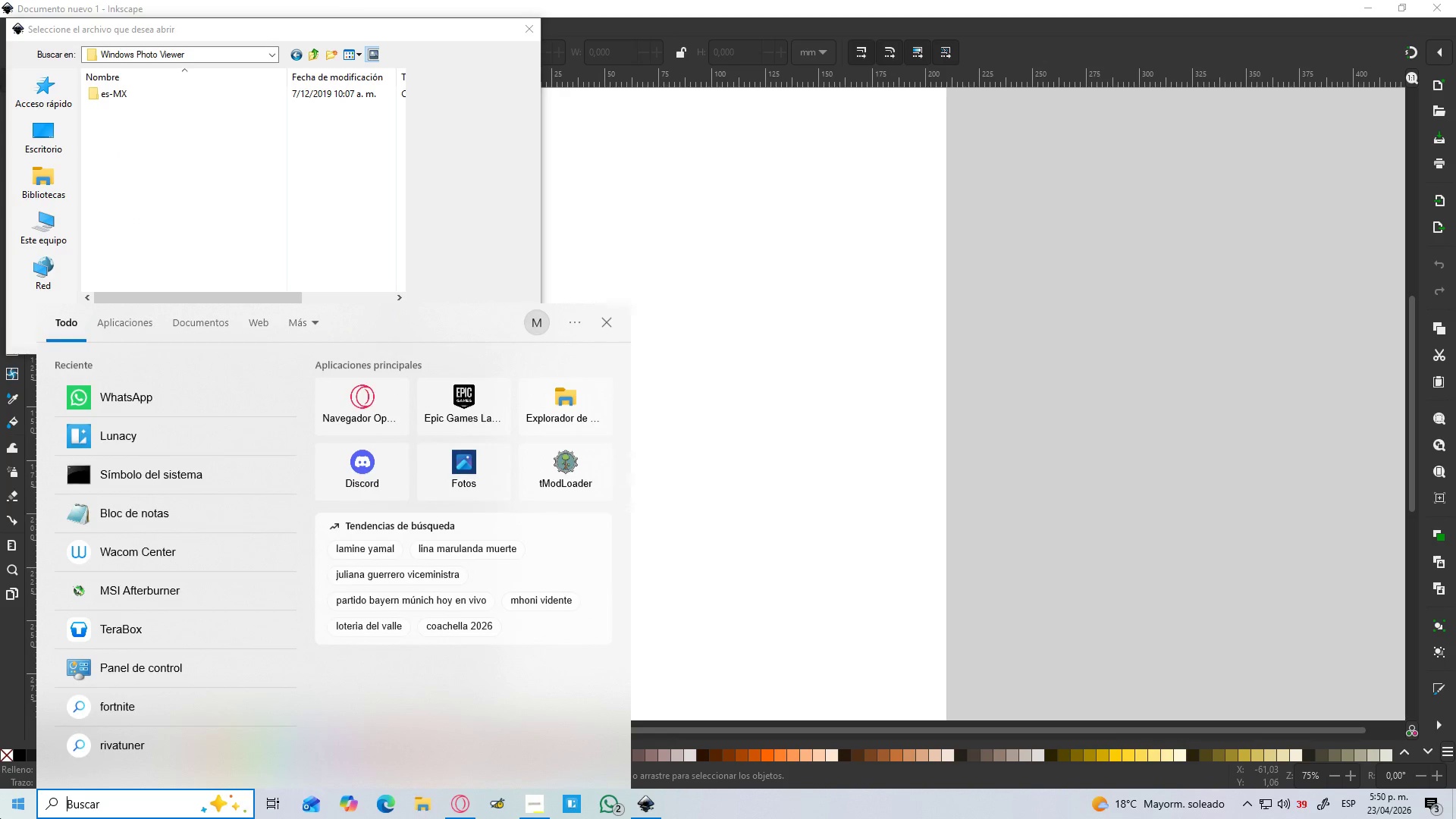 
type(IN)
 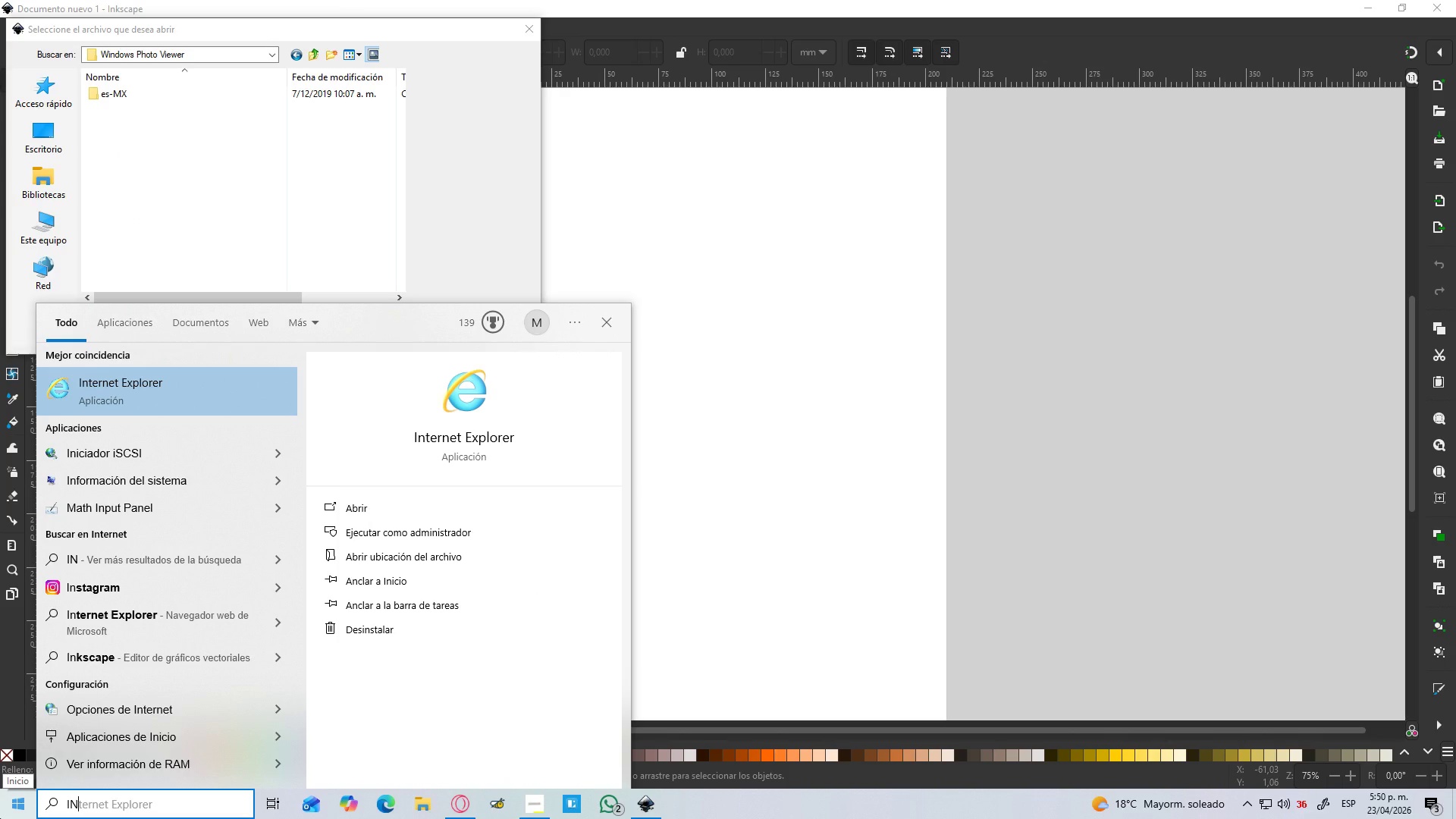 
type(KSCA)
 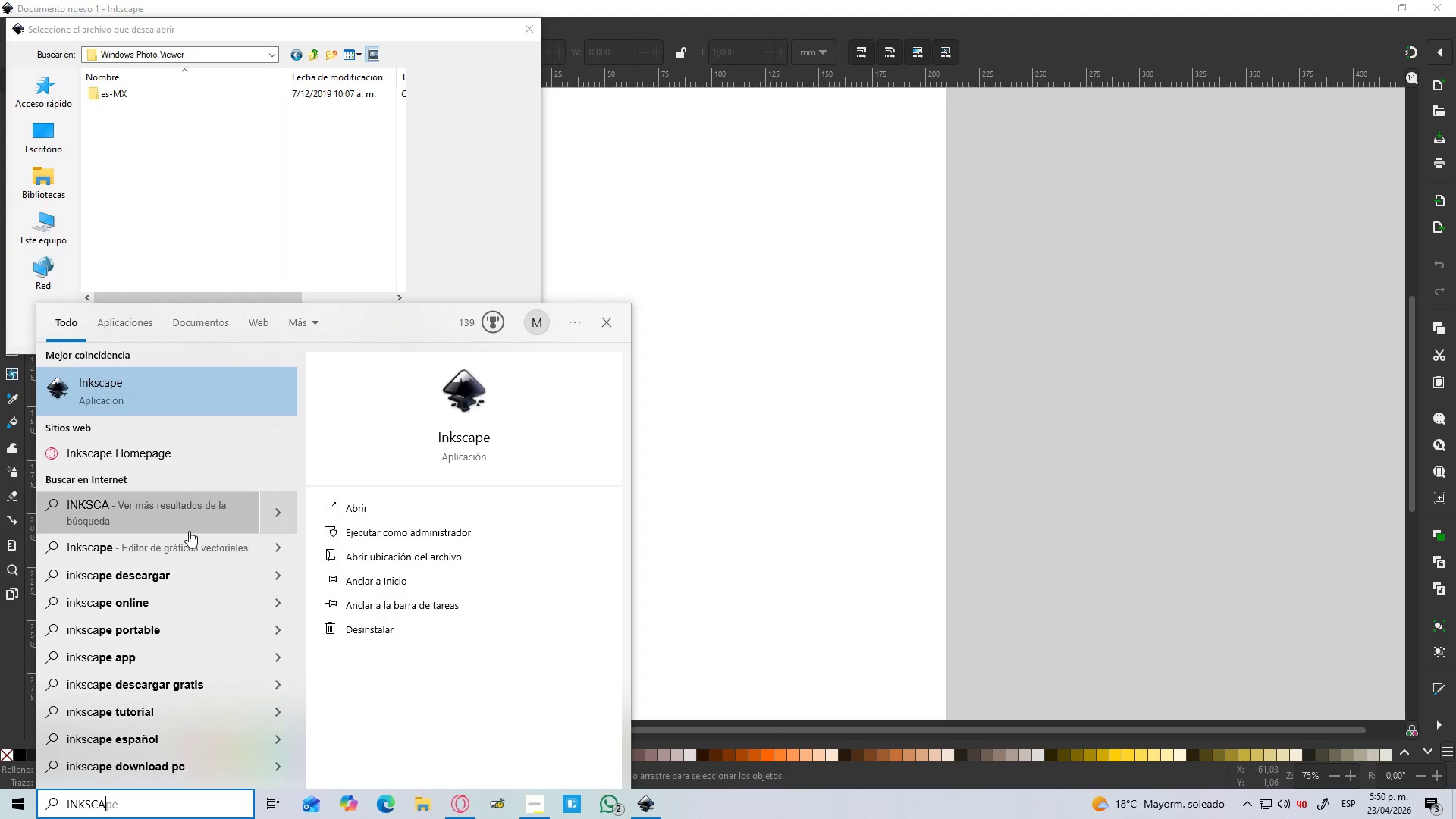 
left_click([127, 332])
 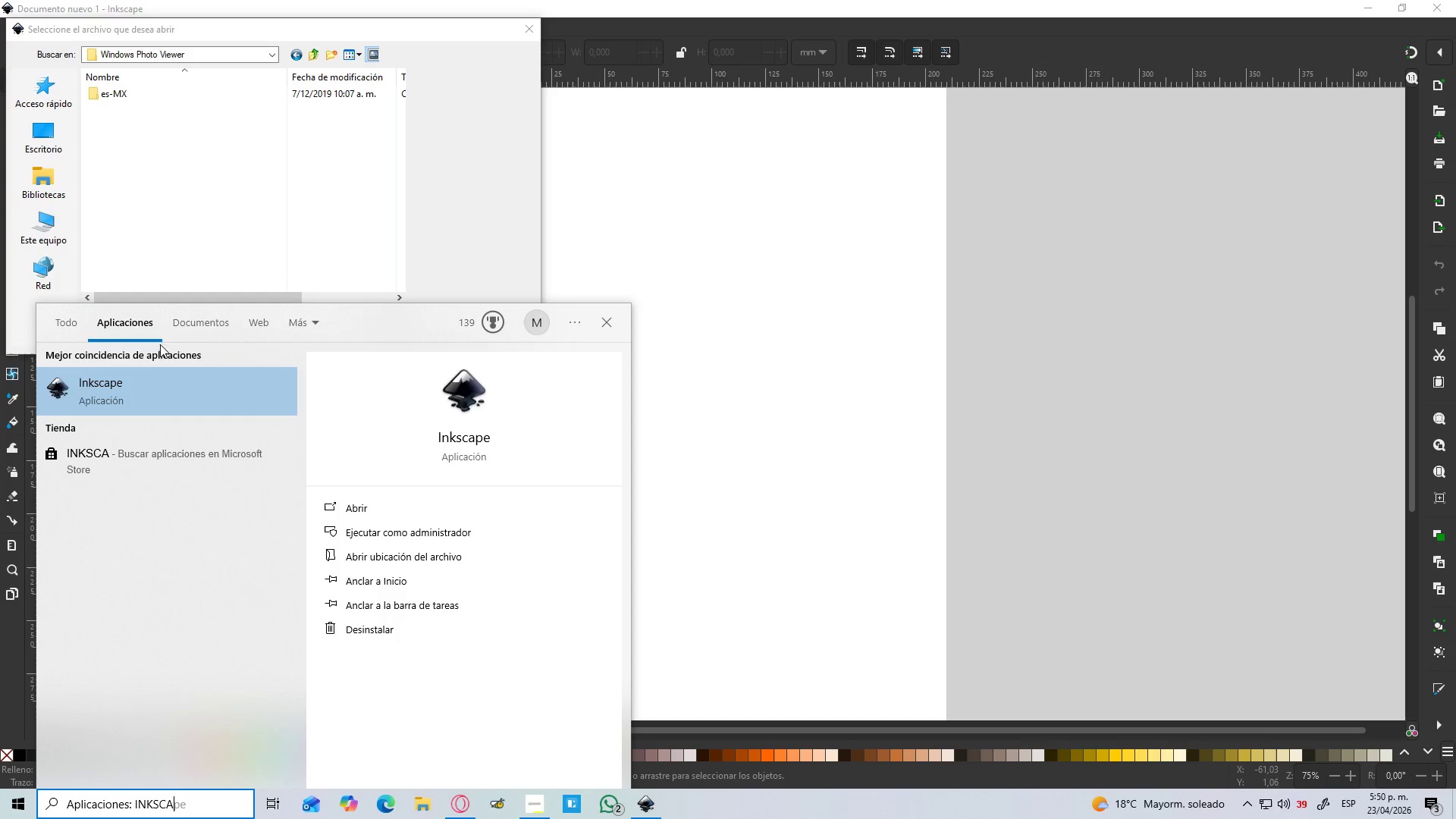 
left_click([186, 322])
 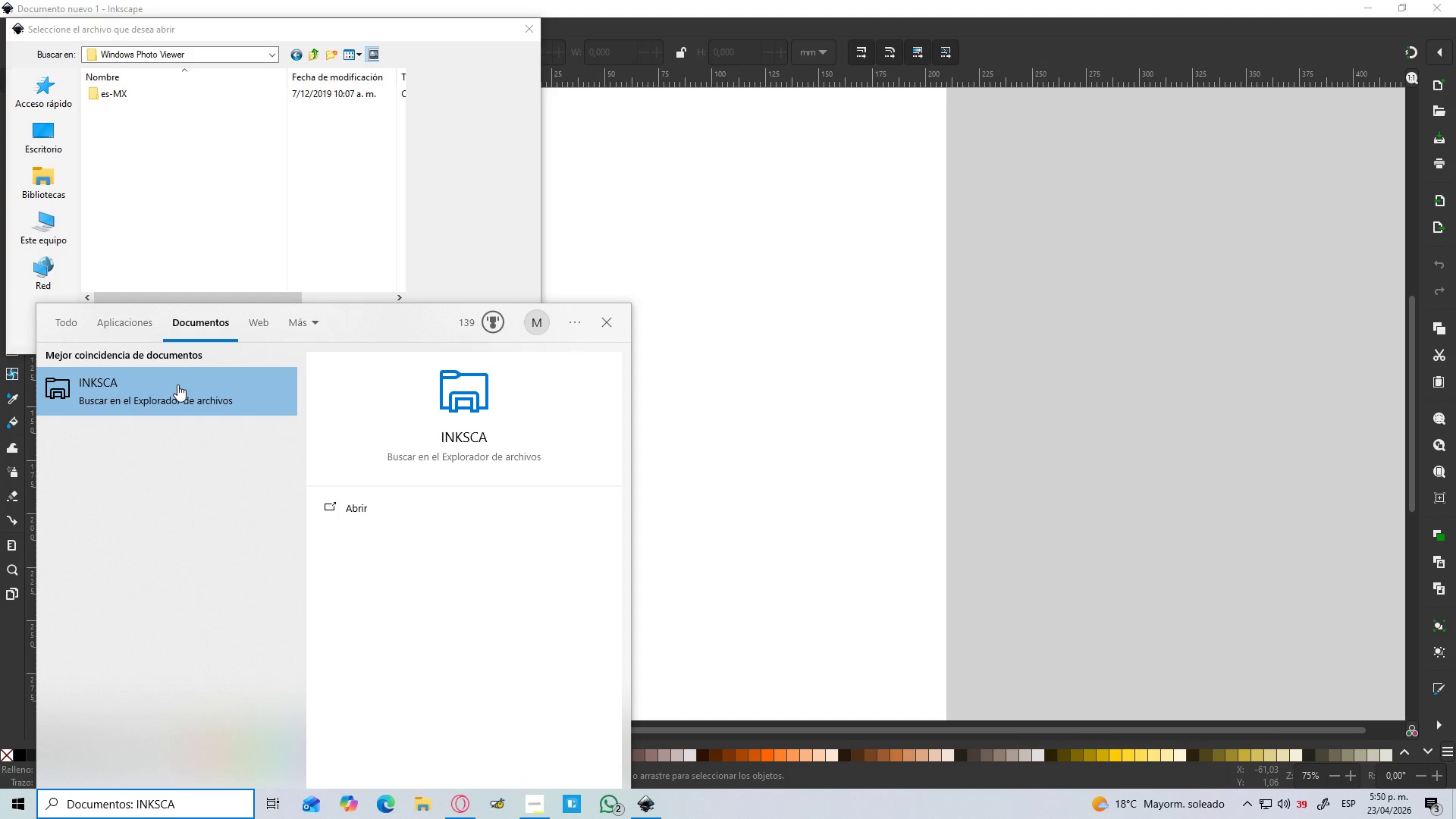 
left_click([177, 384])
 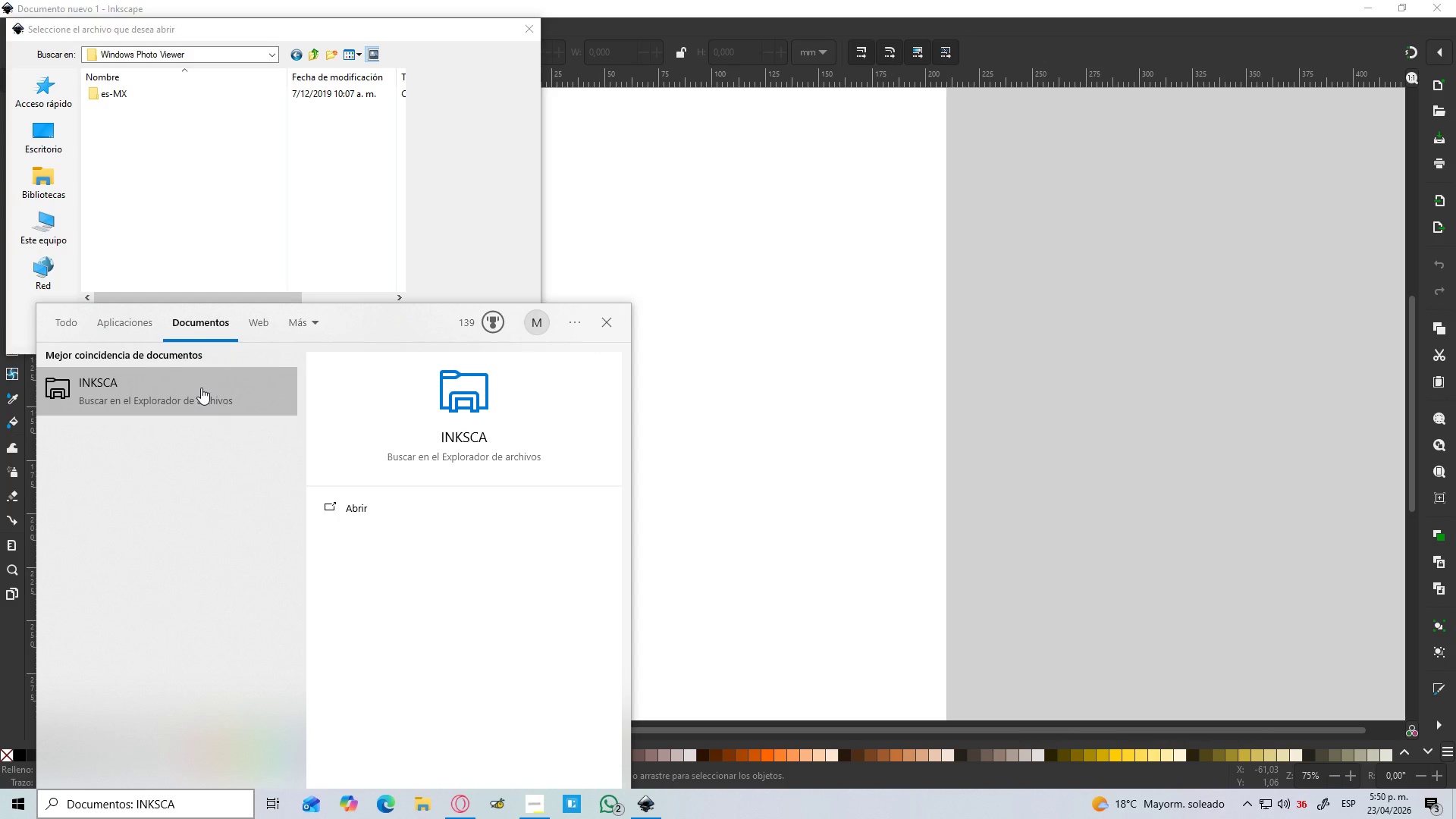 
left_click([193, 390])
 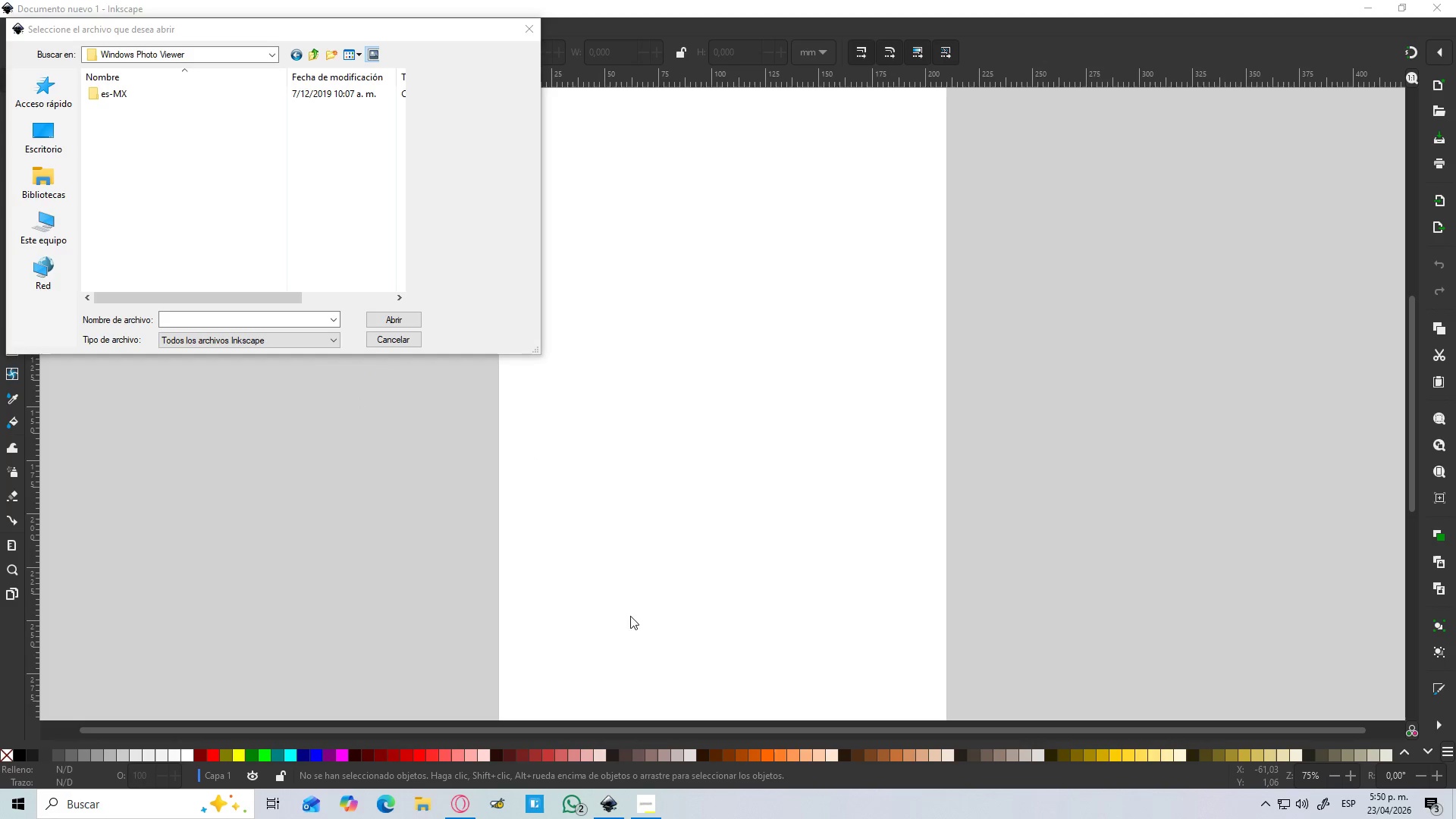 
wait(5.17)
 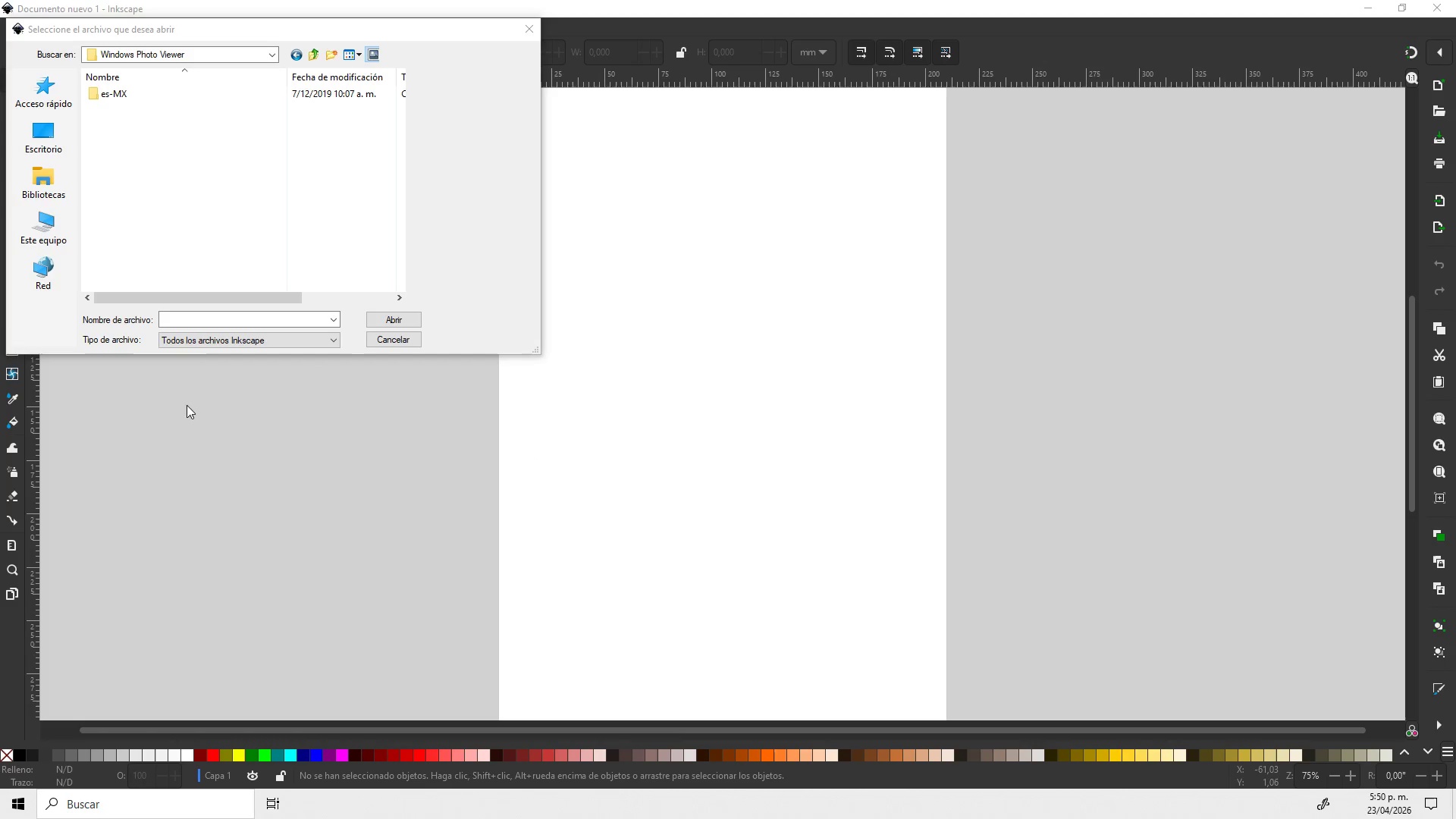 
mouse_move([654, 797])
 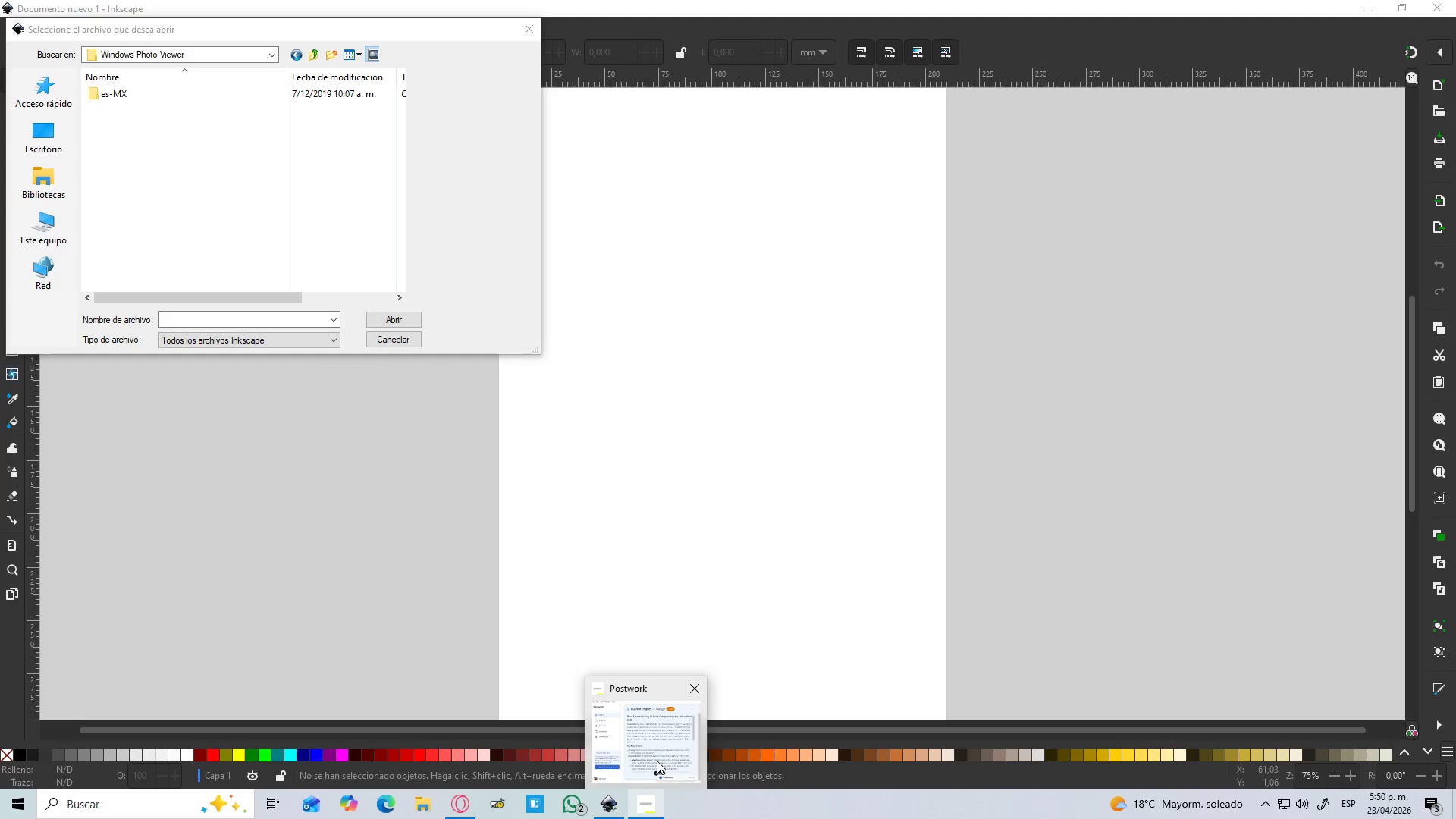 
left_click([657, 758])